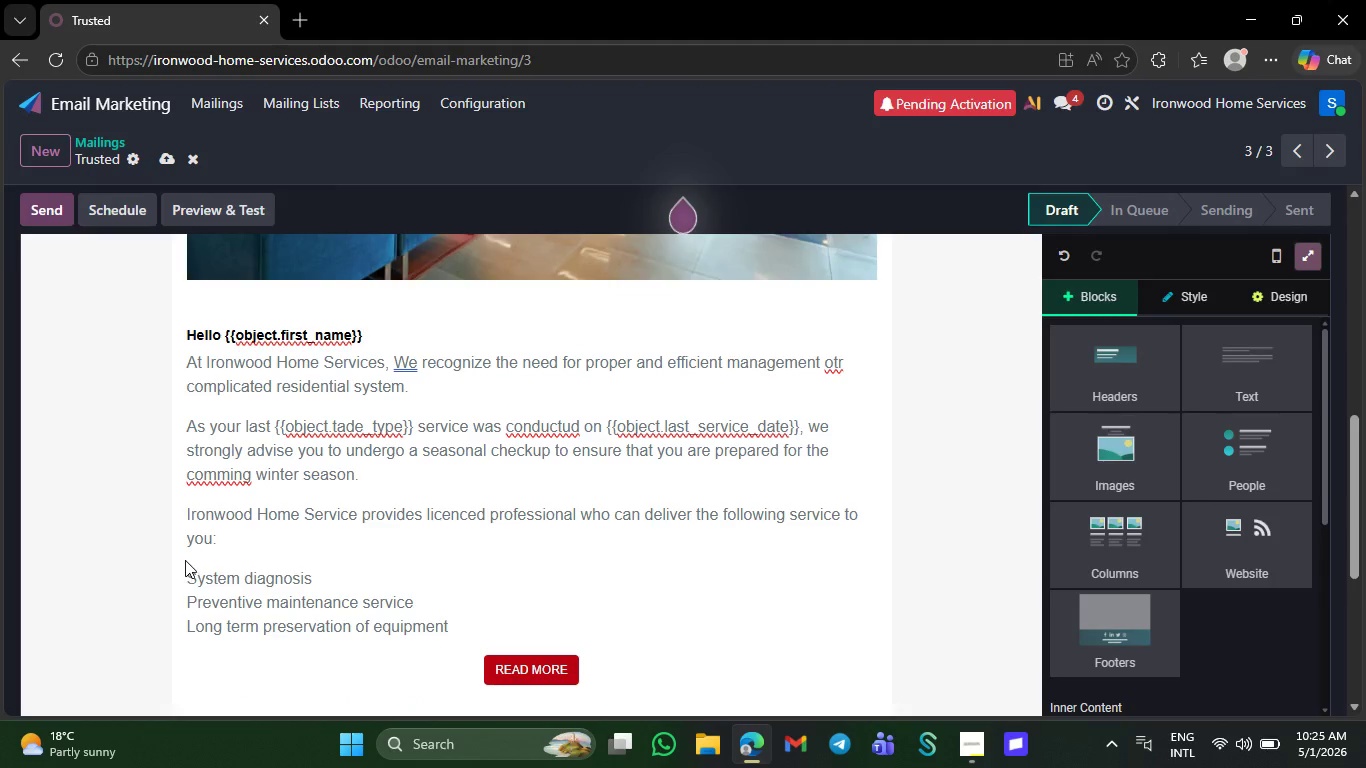 
left_click([170, 558])
 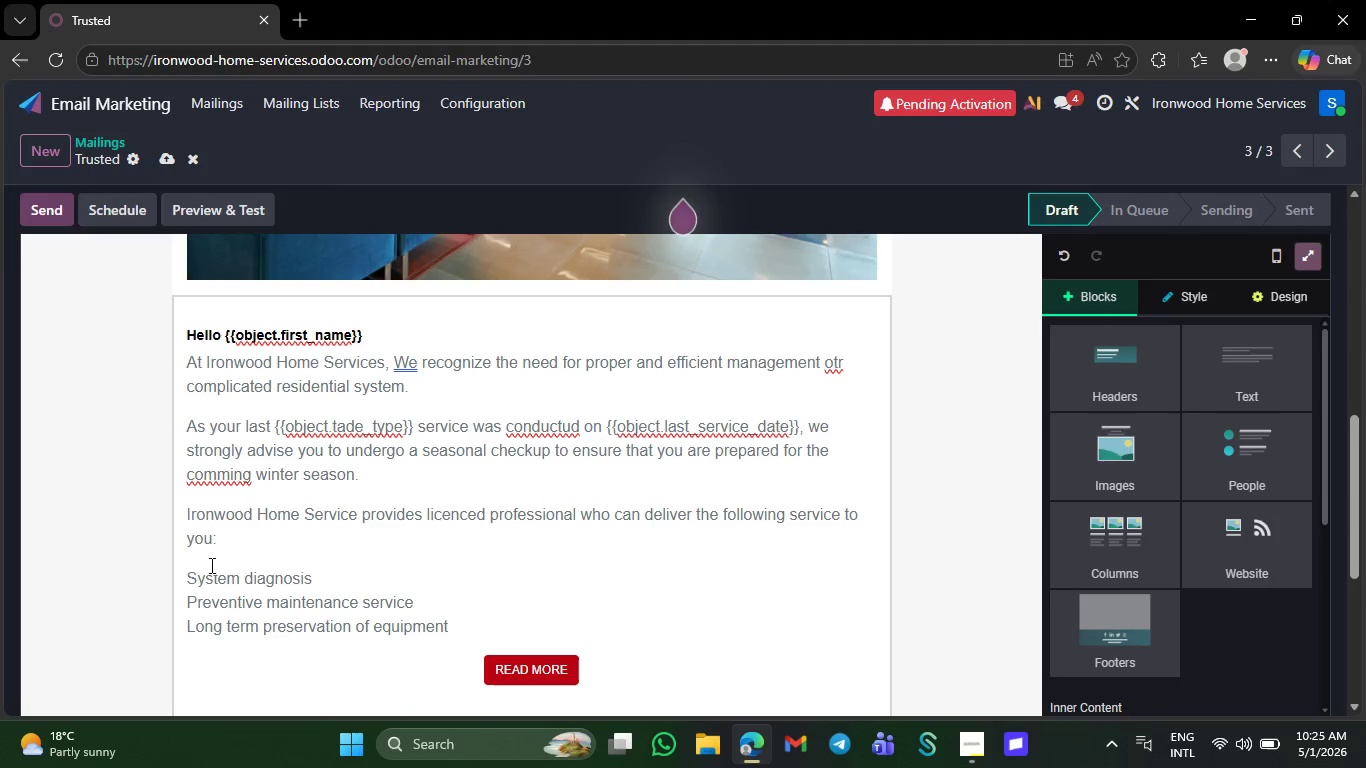 
left_click_drag(start_coordinate=[190, 569], to_coordinate=[461, 632])
 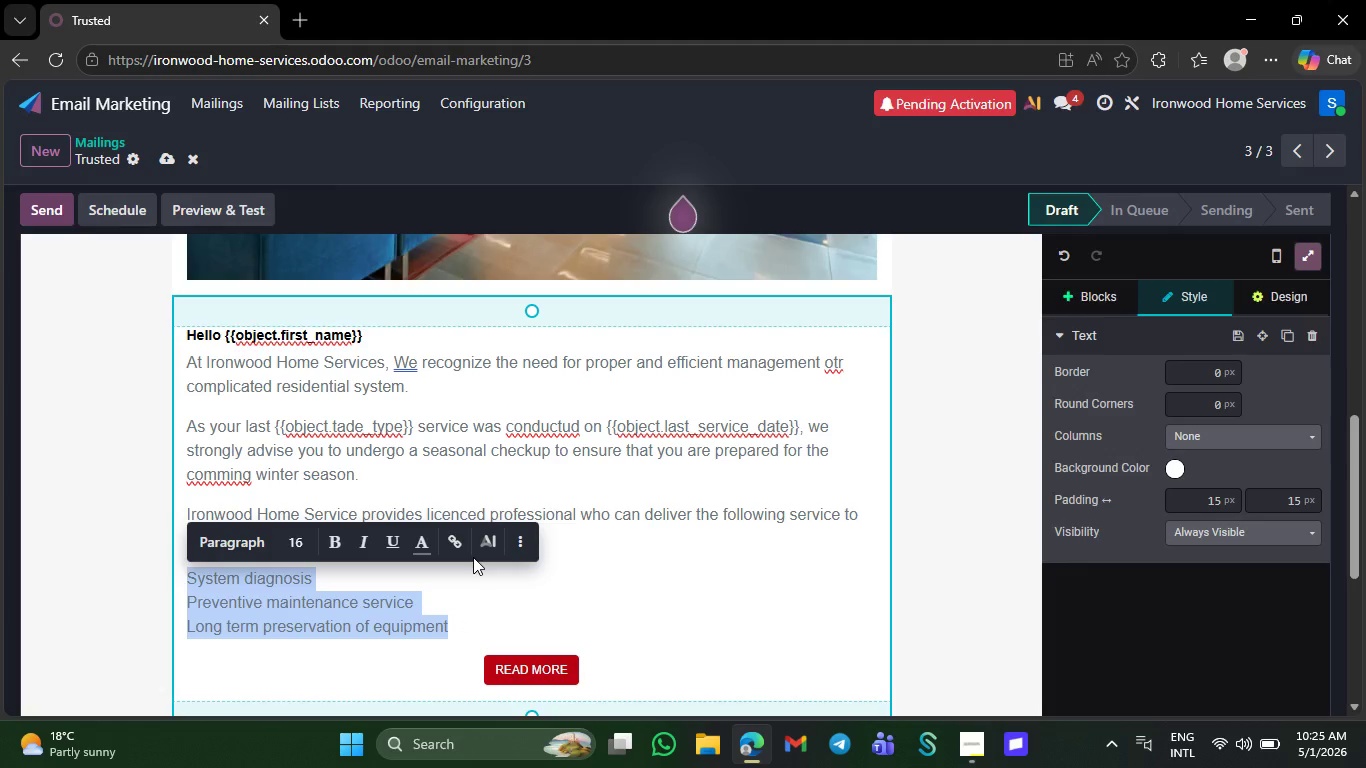 
left_click([528, 538])
 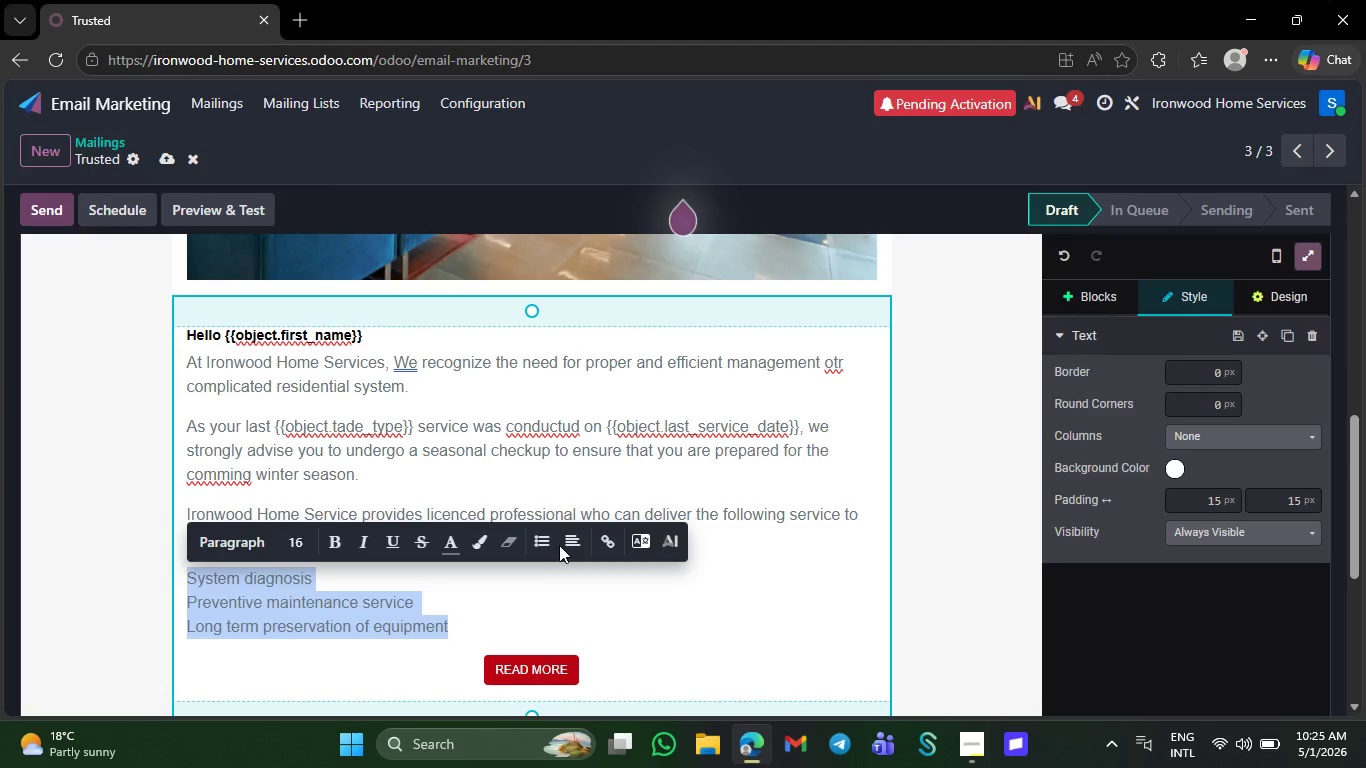 
left_click([536, 536])
 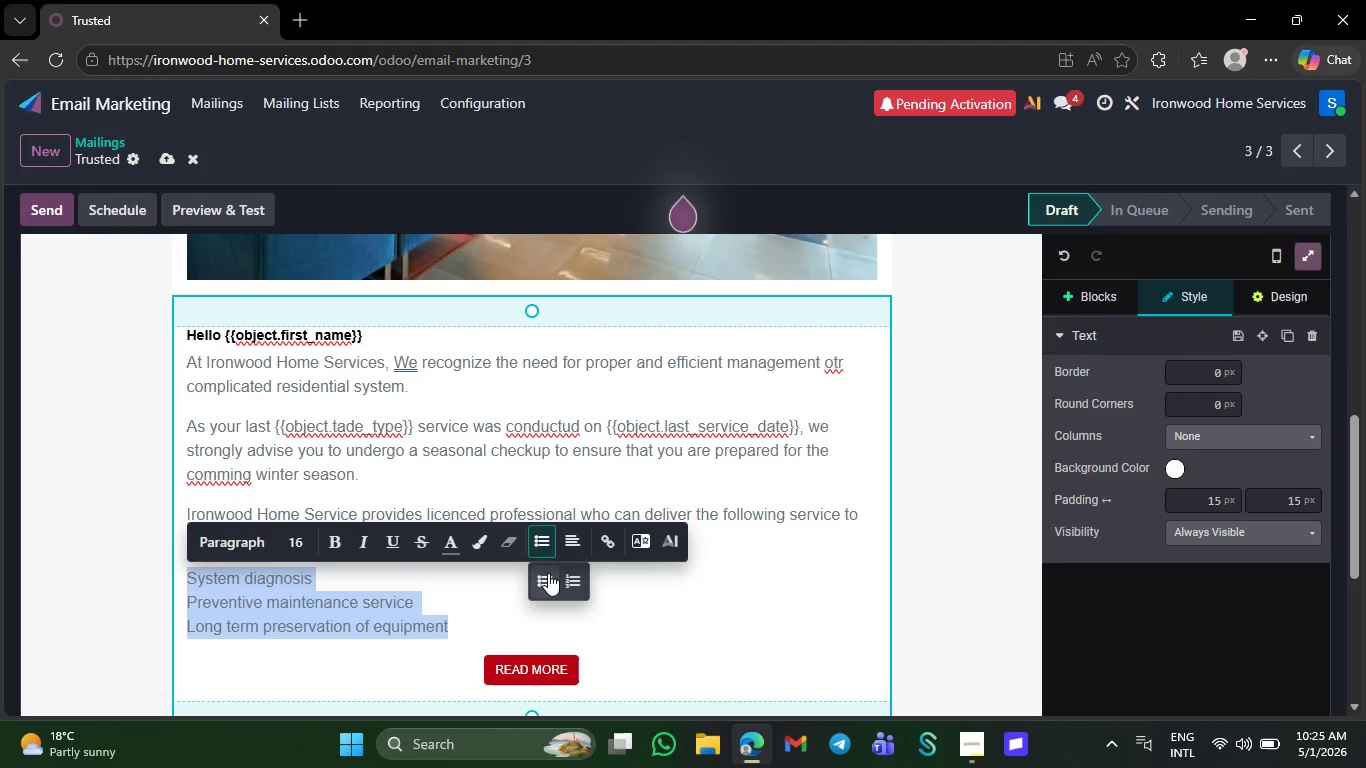 
left_click([548, 573])
 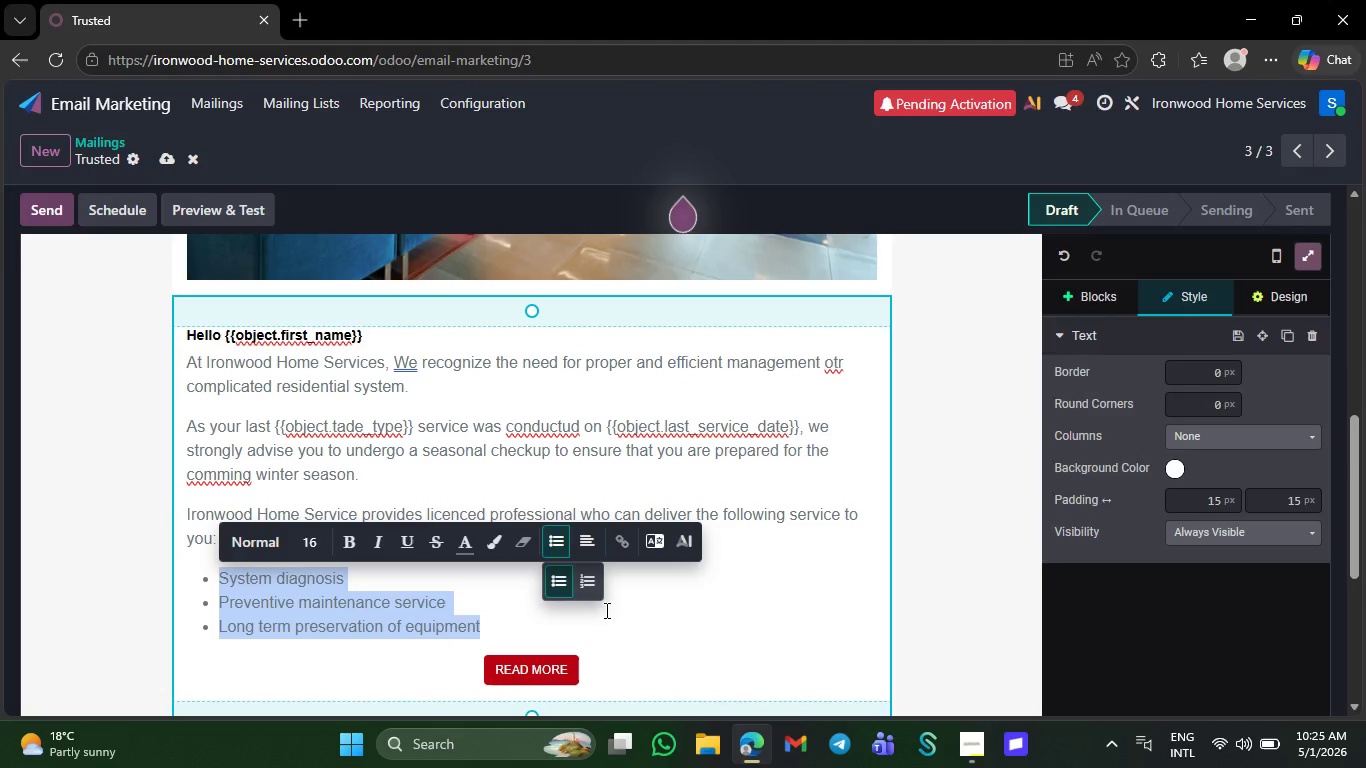 
left_click([605, 610])
 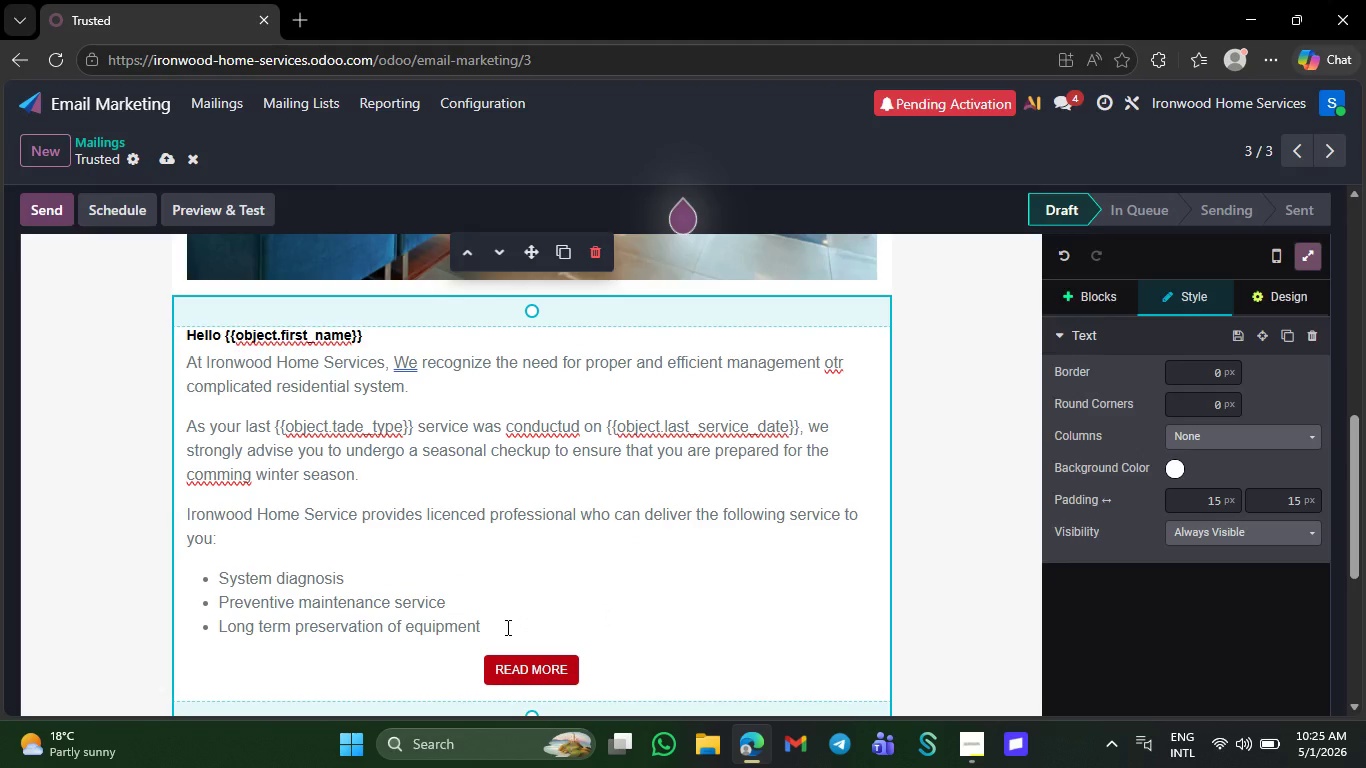 
key(NumpadEnter)
 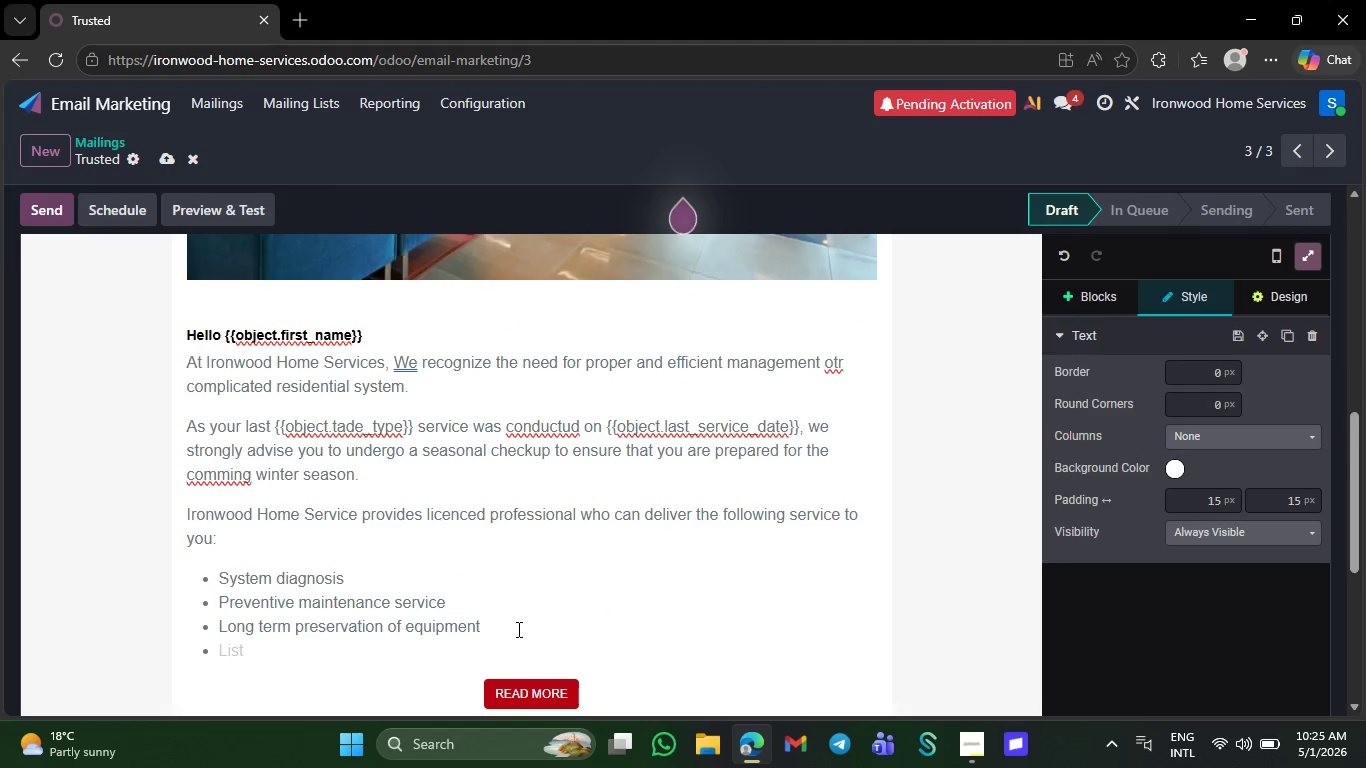 
key(Backspace)
key(Backspace)
type(System insy)
key(Backspace)
type(talled mi)
key(Backspace)
type(ore than {{object.systr)
key(Backspace)
type(em_age}} years ago can )
 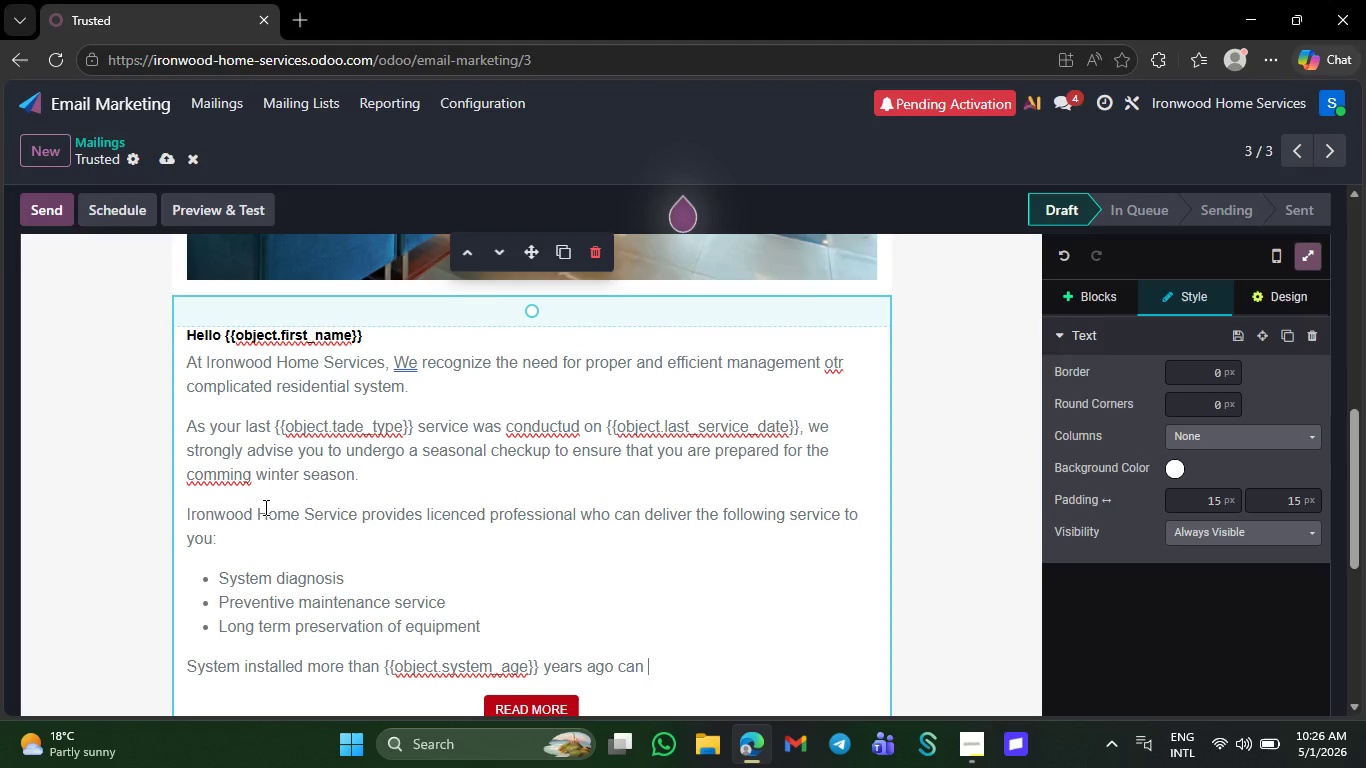 
wait(38.64)
 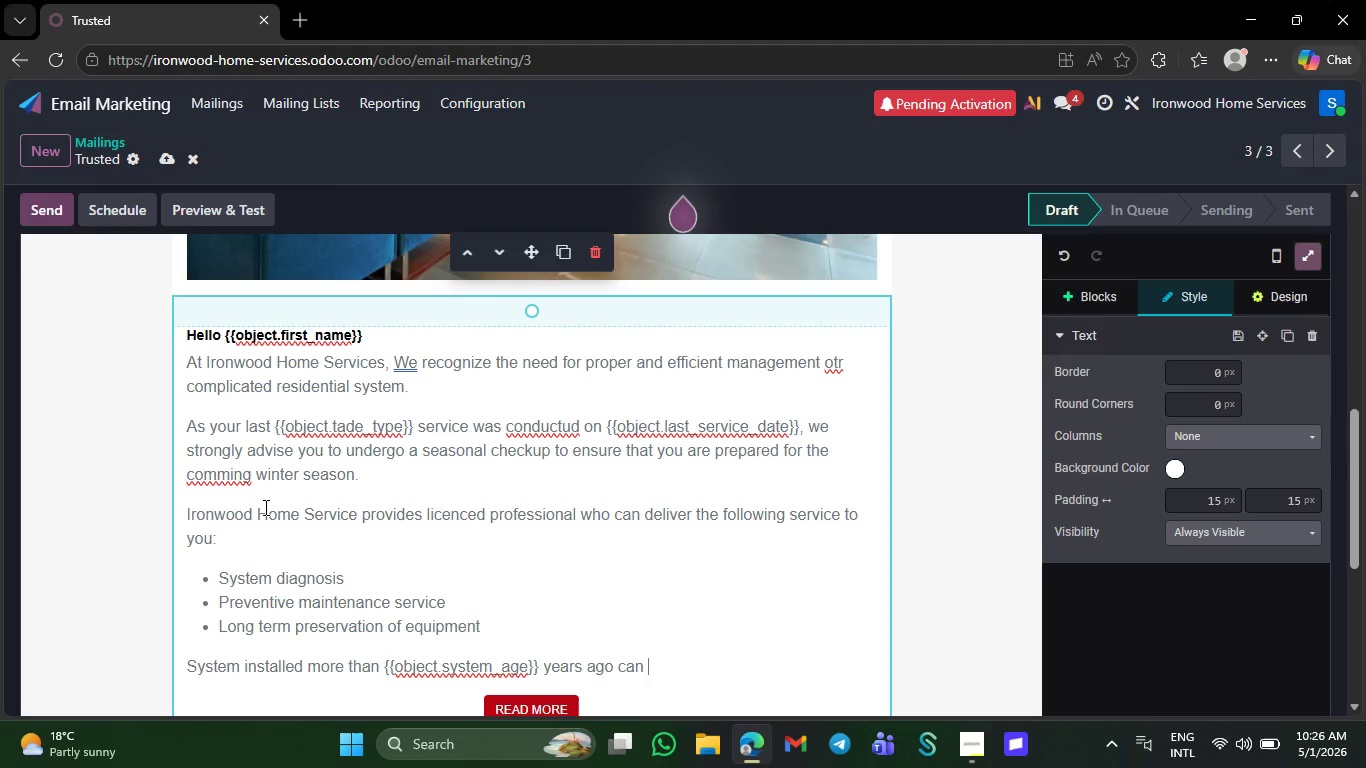 
right_click([399, 367])
 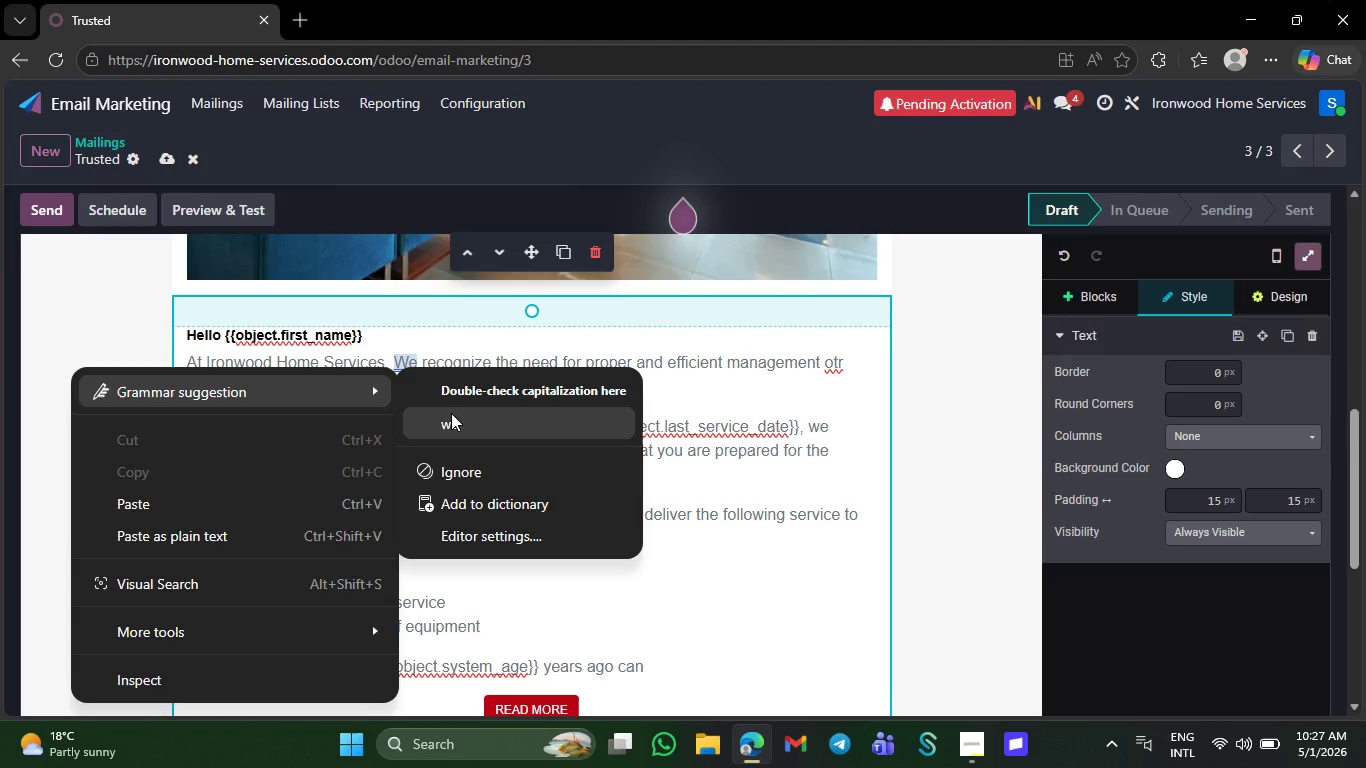 
left_click([447, 436])
 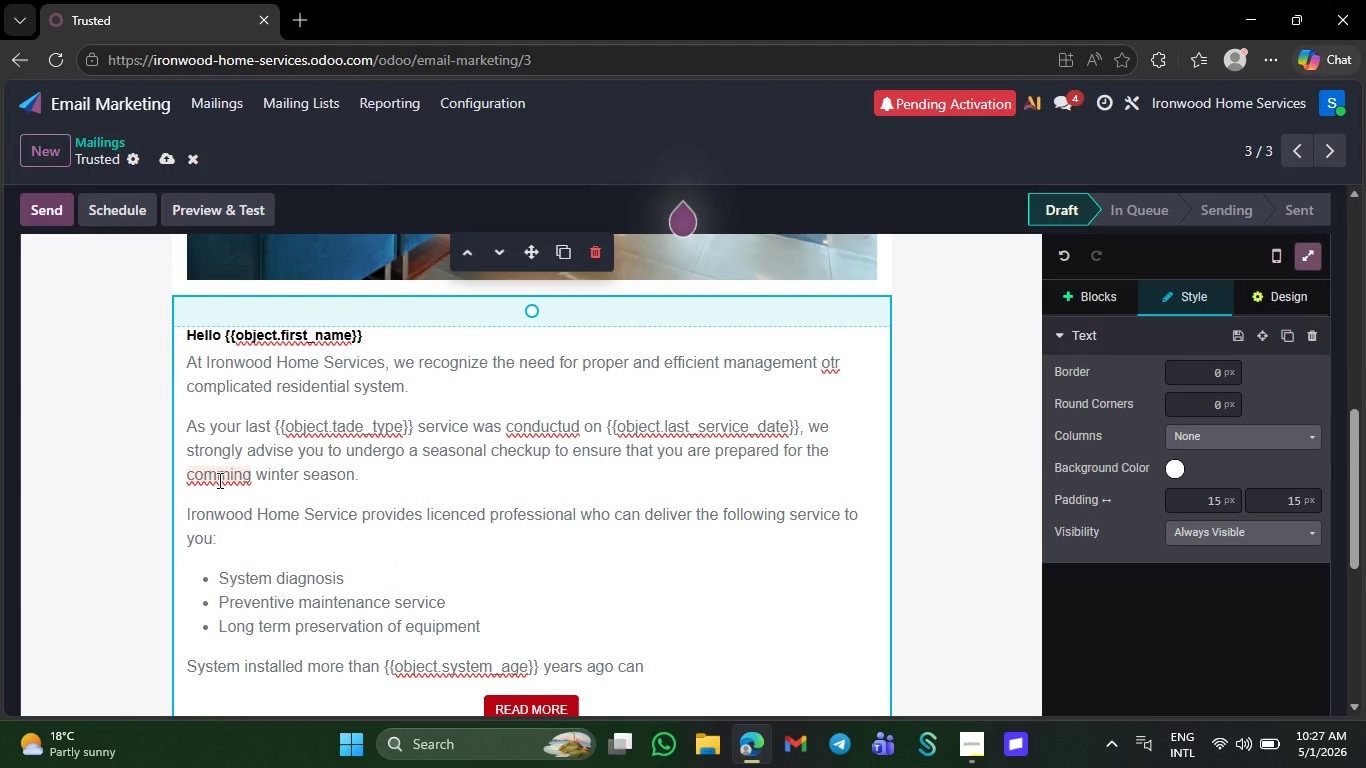 
right_click([218, 480])
 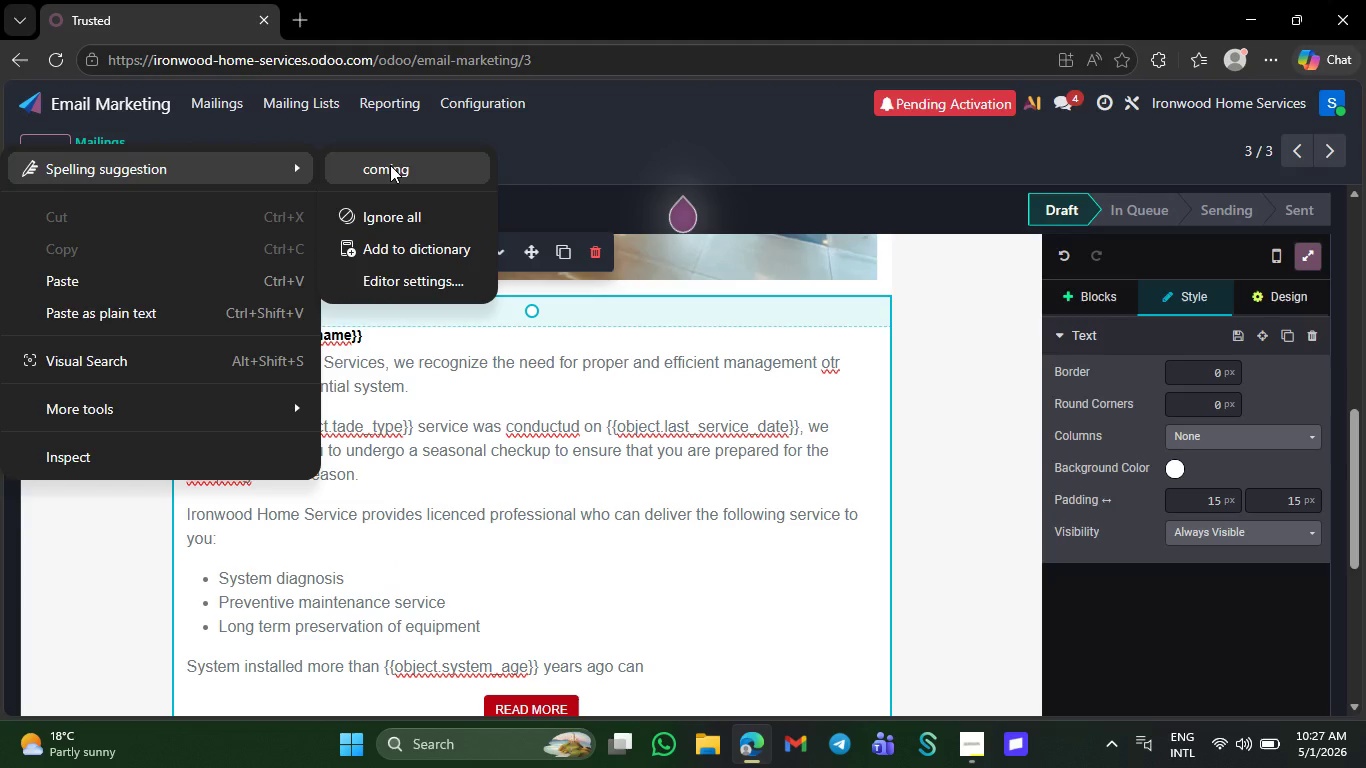 
left_click([390, 164])
 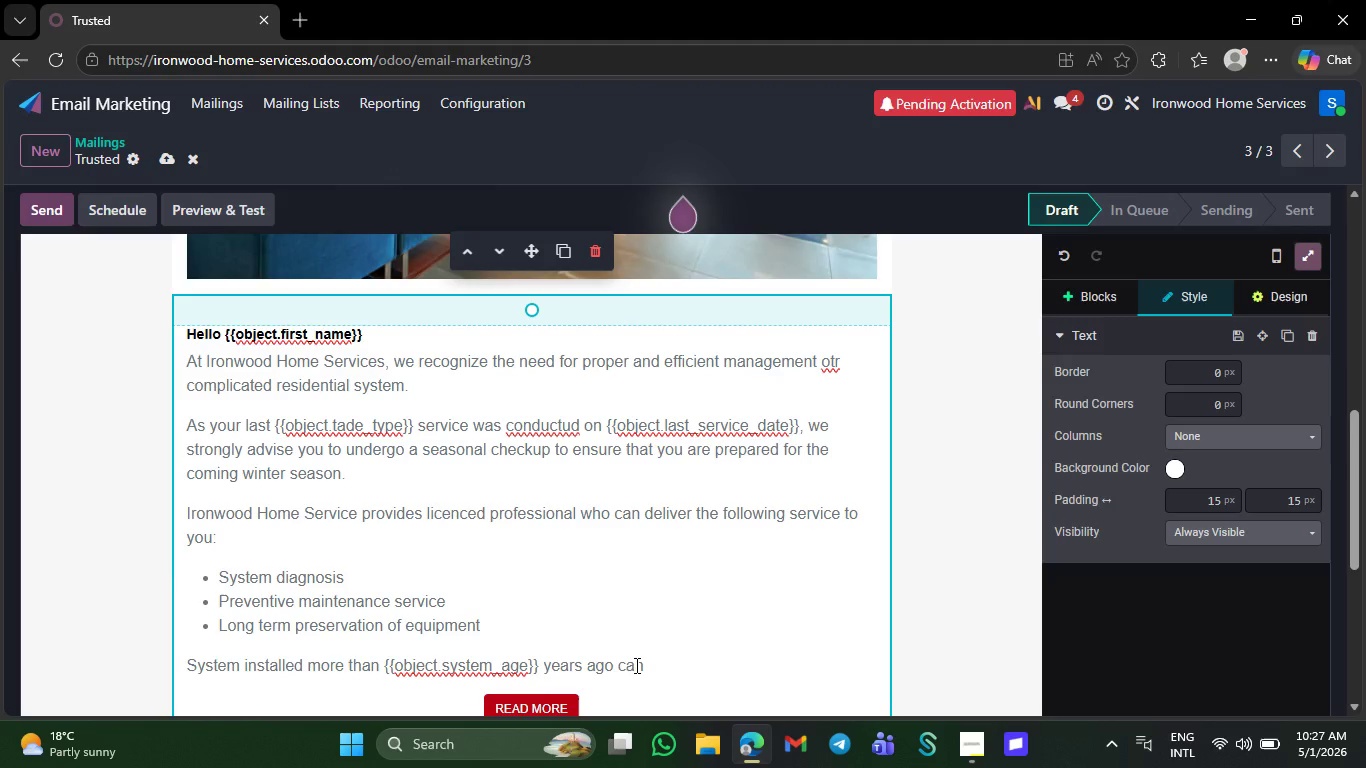 
wait(12.78)
 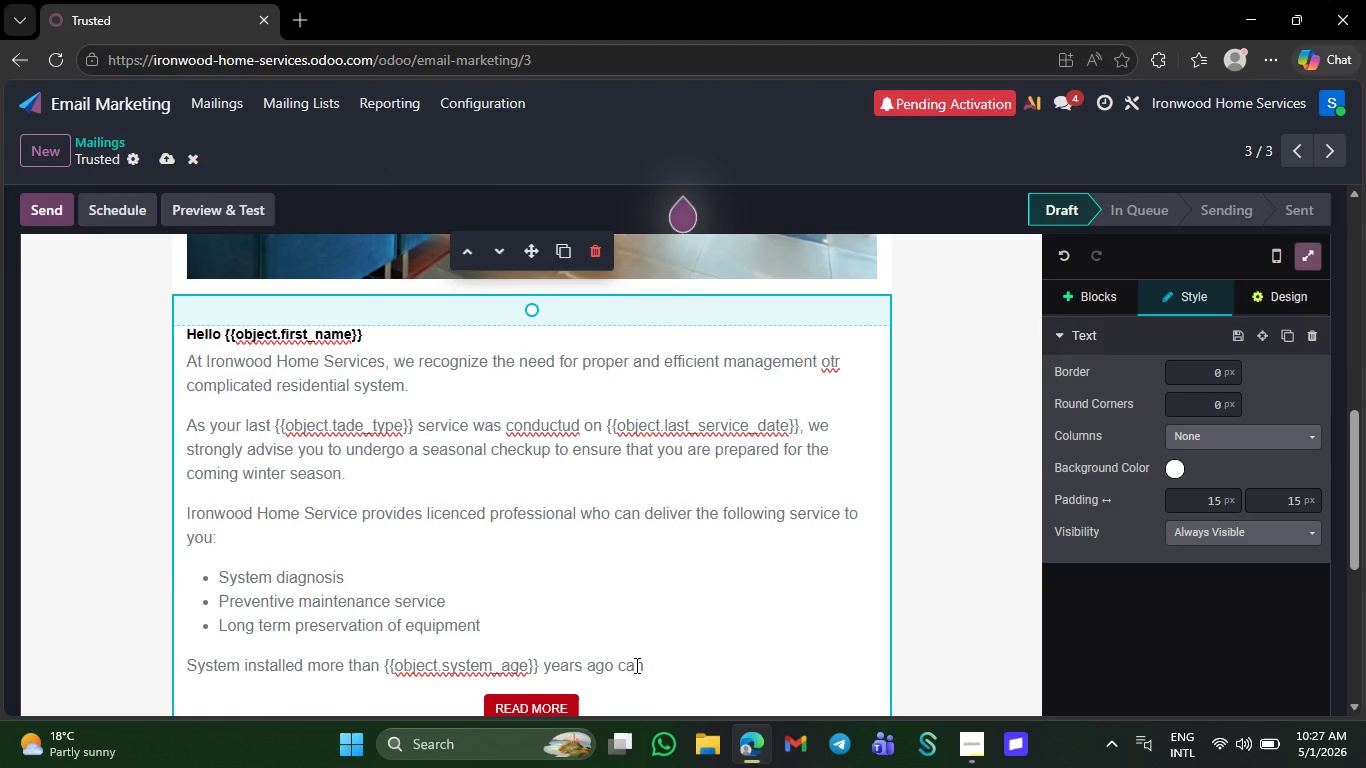 
key(Backspace)
 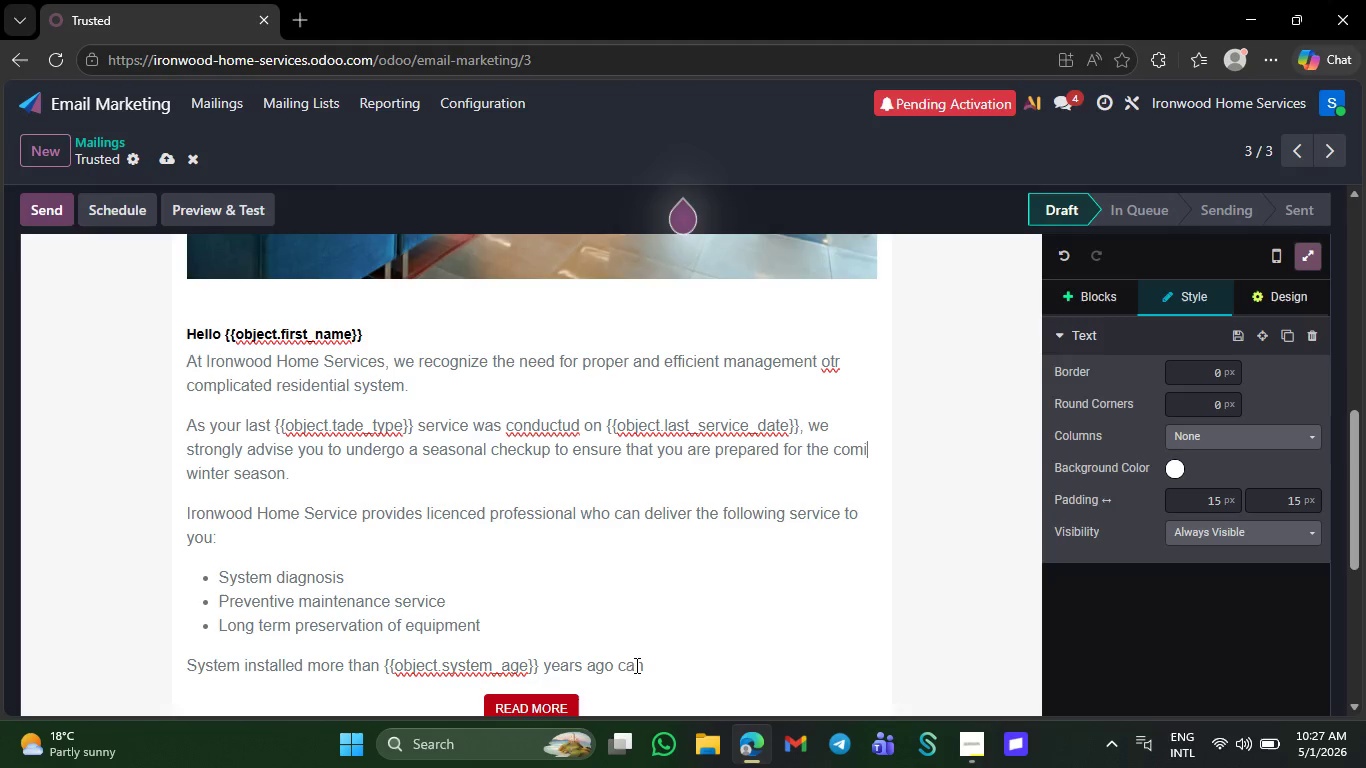 
key(Backspace)
 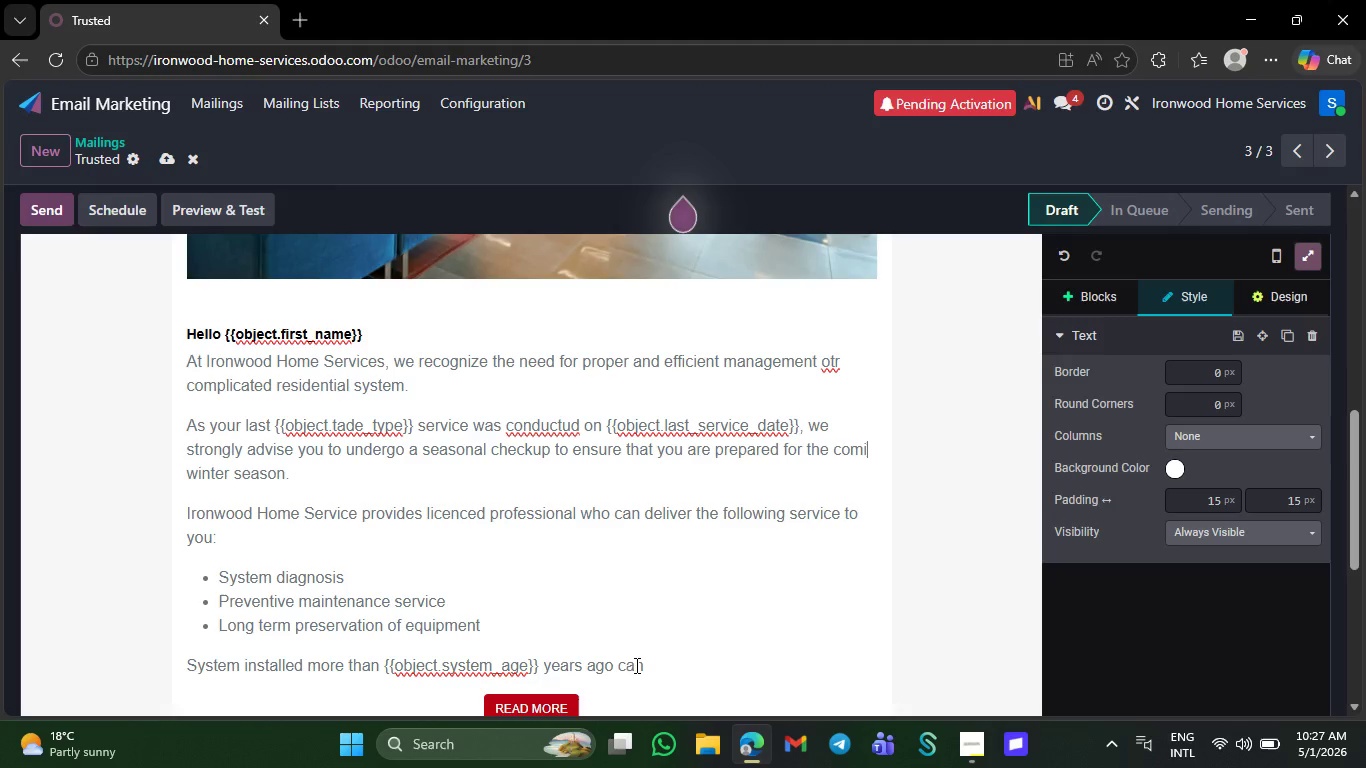 
key(Backspace)
 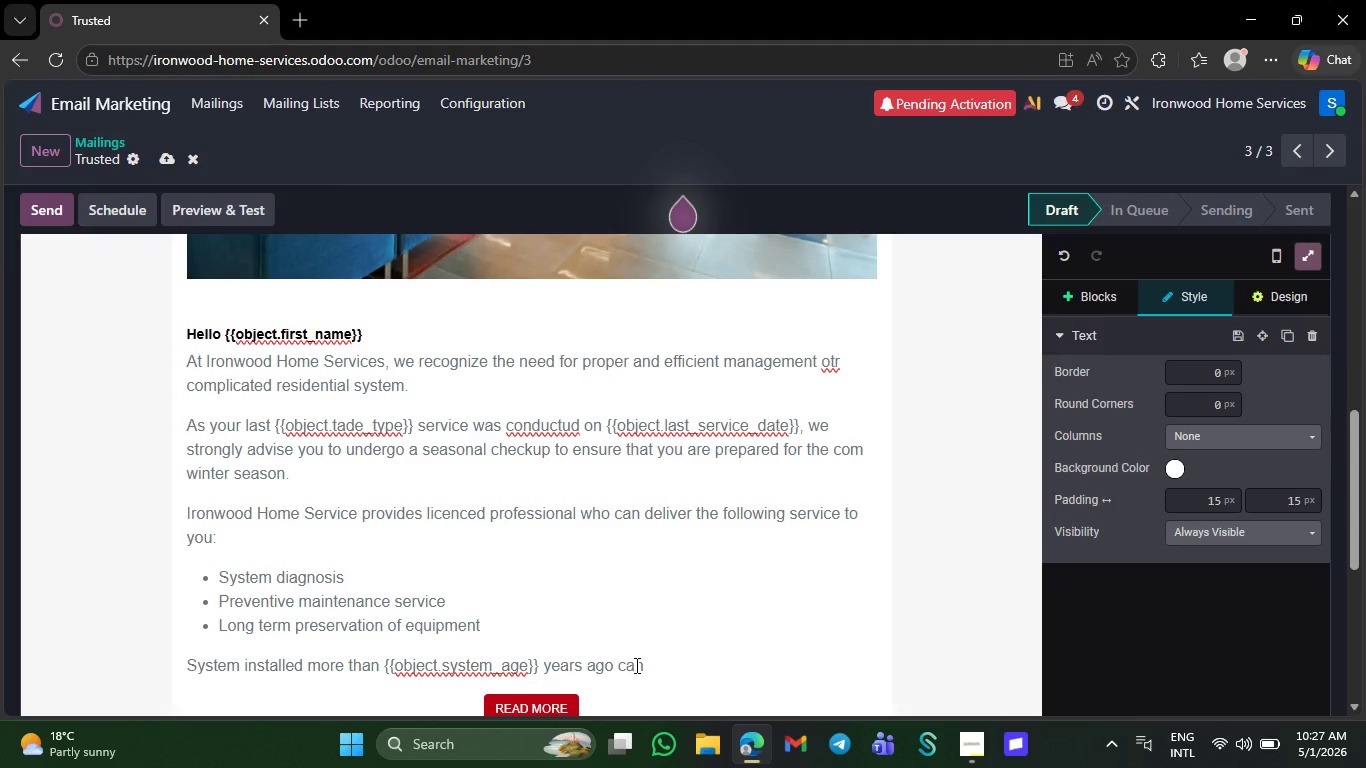 
key(Control+Z)
 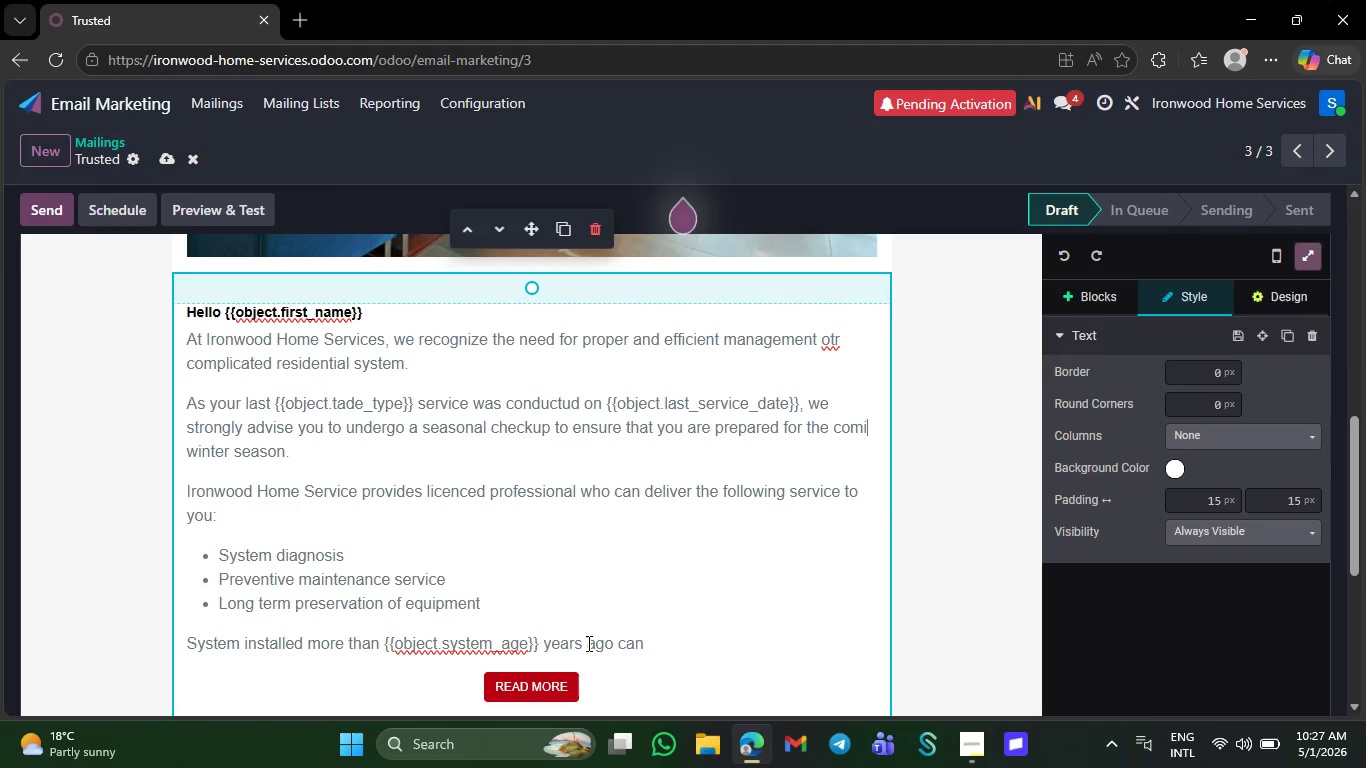 
wait(7.48)
 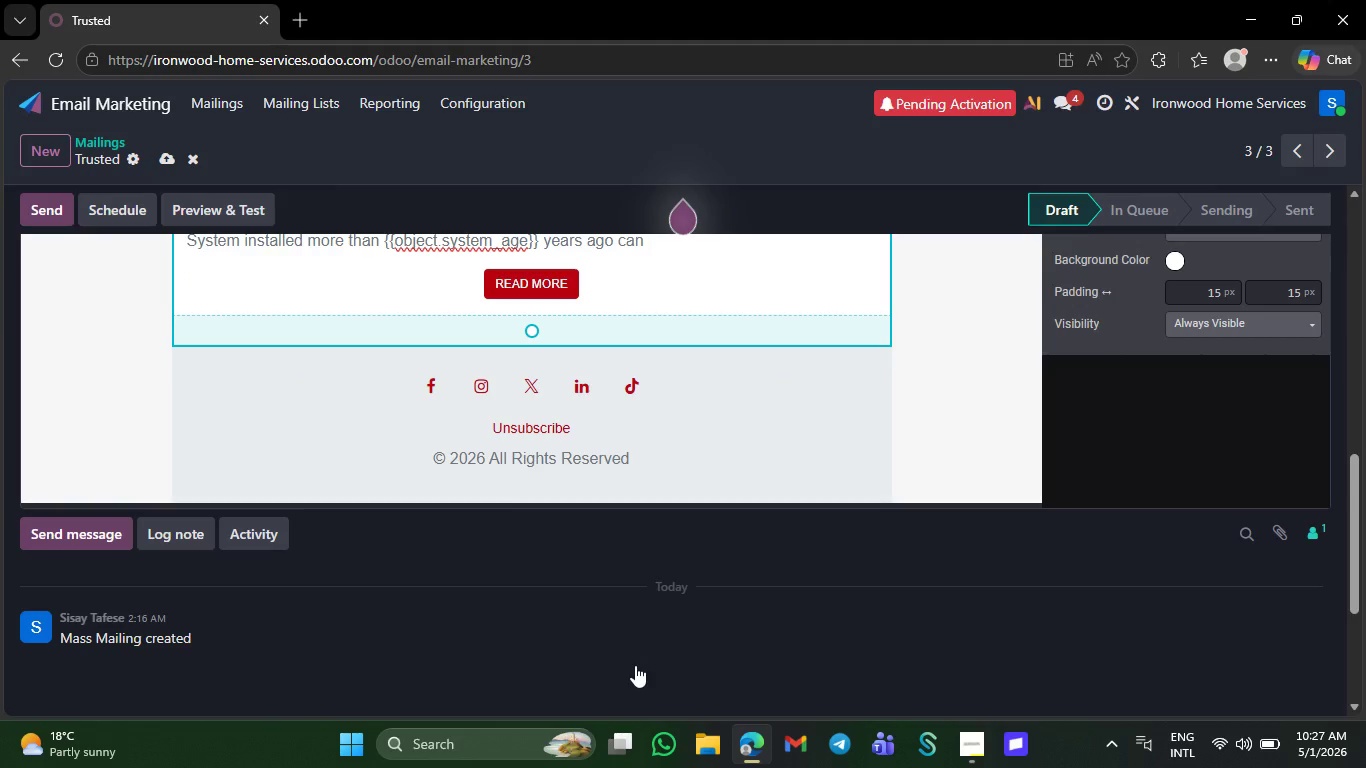 
left_click_drag(start_coordinate=[593, 649], to_coordinate=[737, 649])
 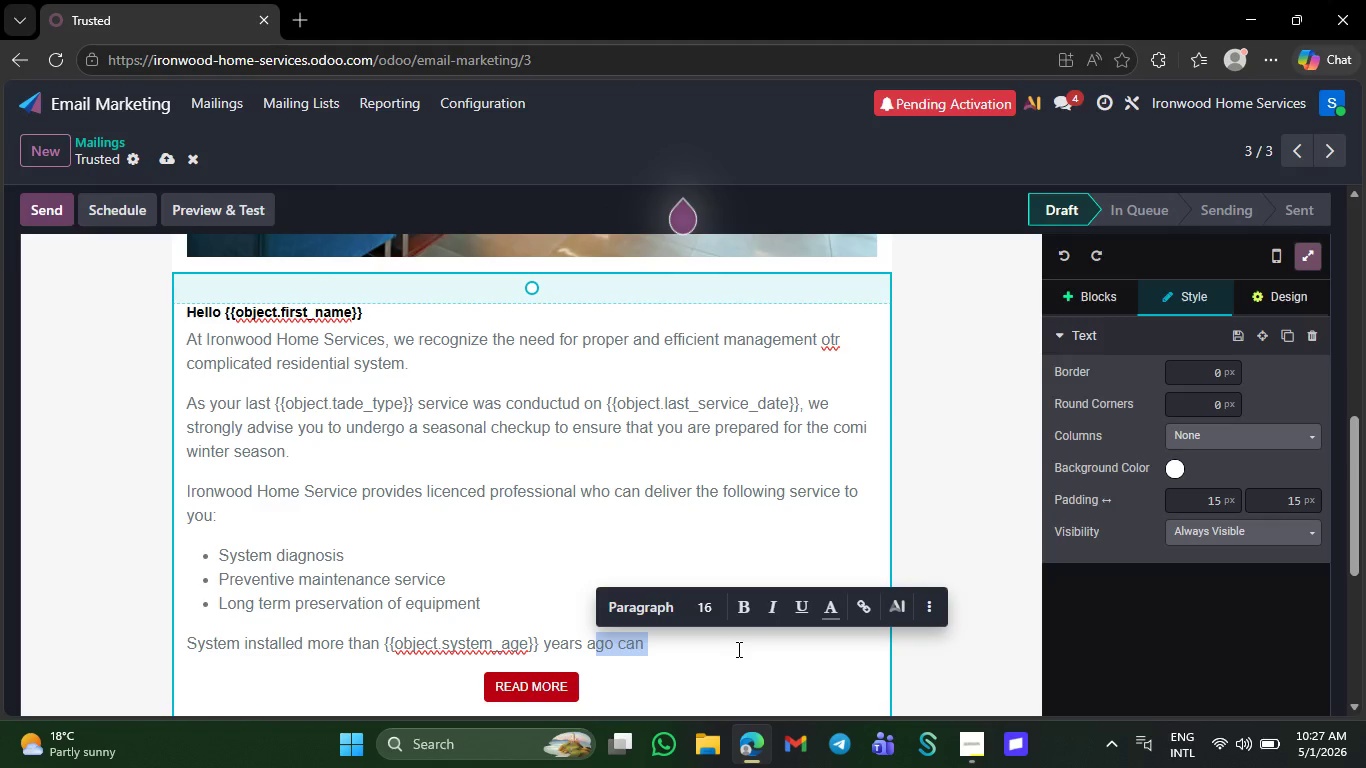 
key(Backspace)
key(Backspace)
type(old benefits especially from proactive servicing)
 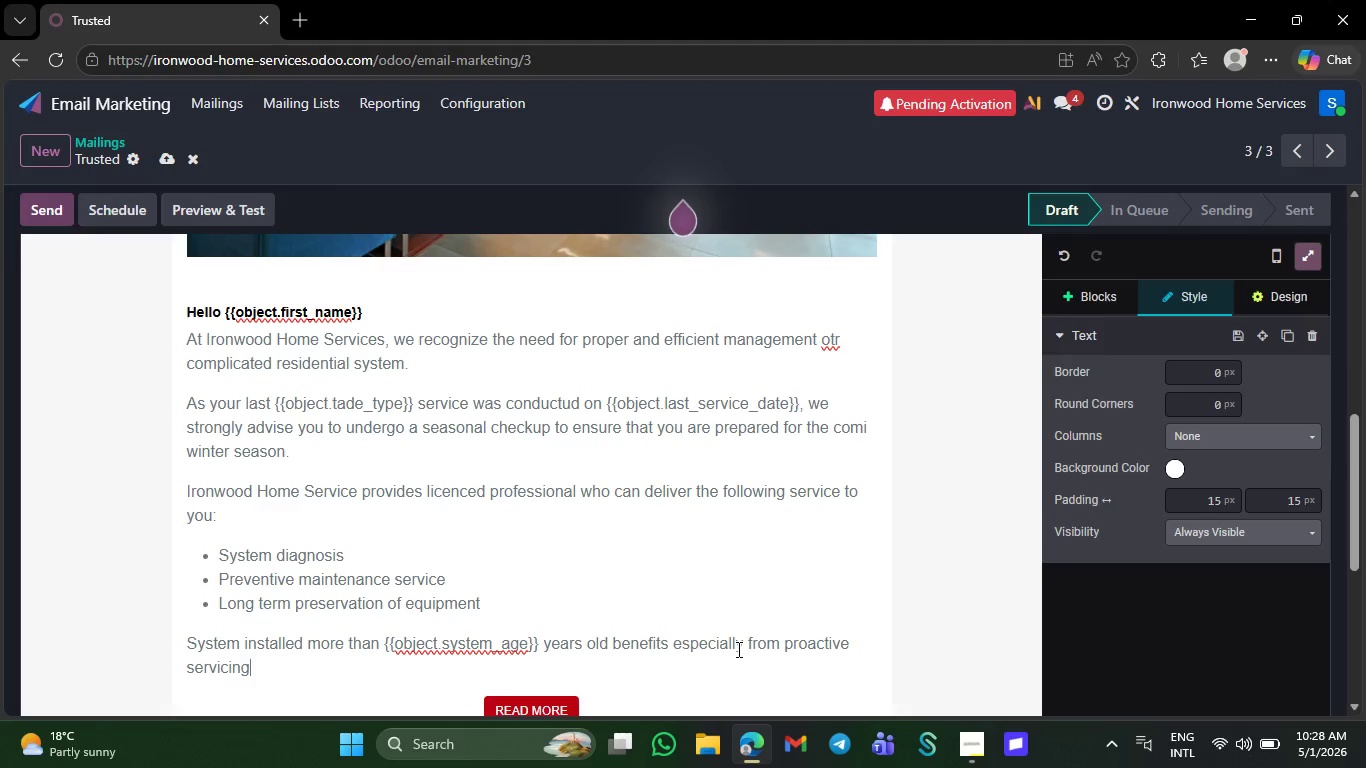 
key(Period)
 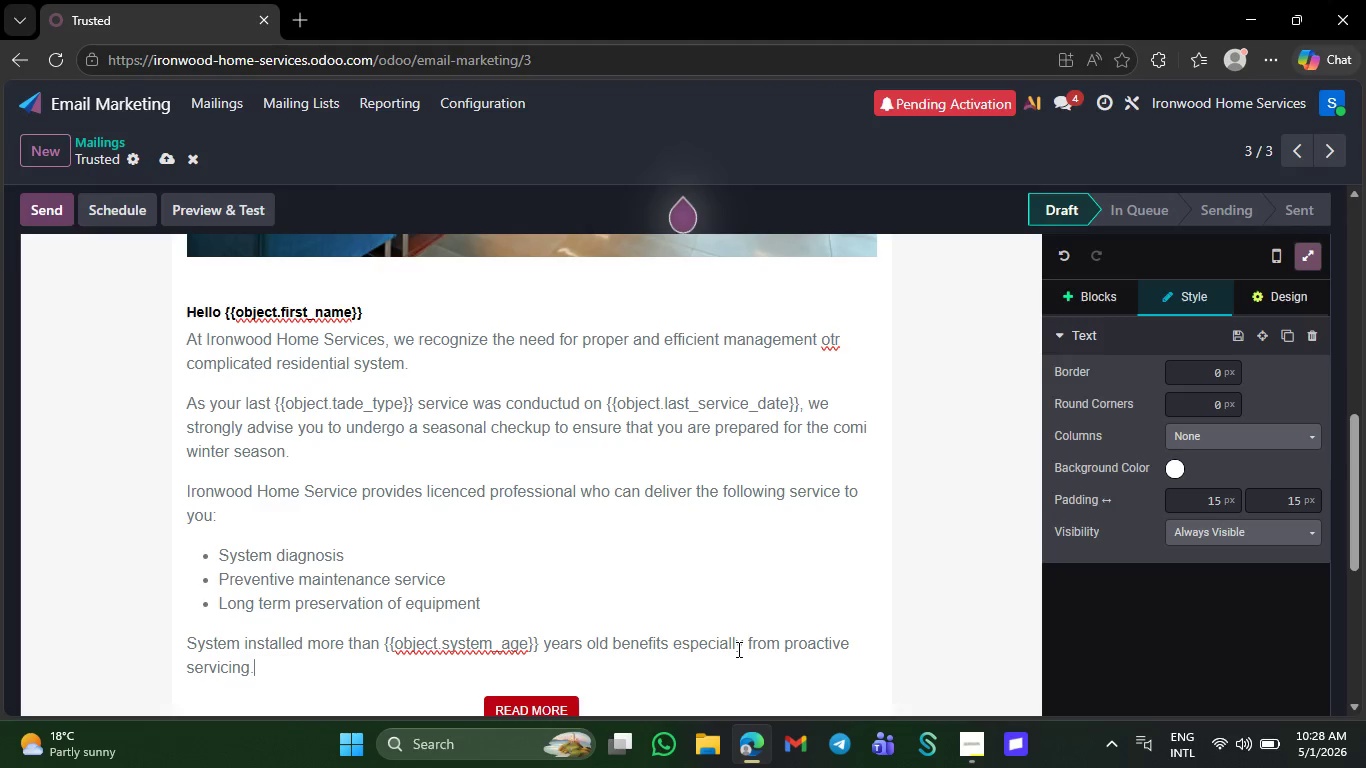 
key(NumpadEnter)
 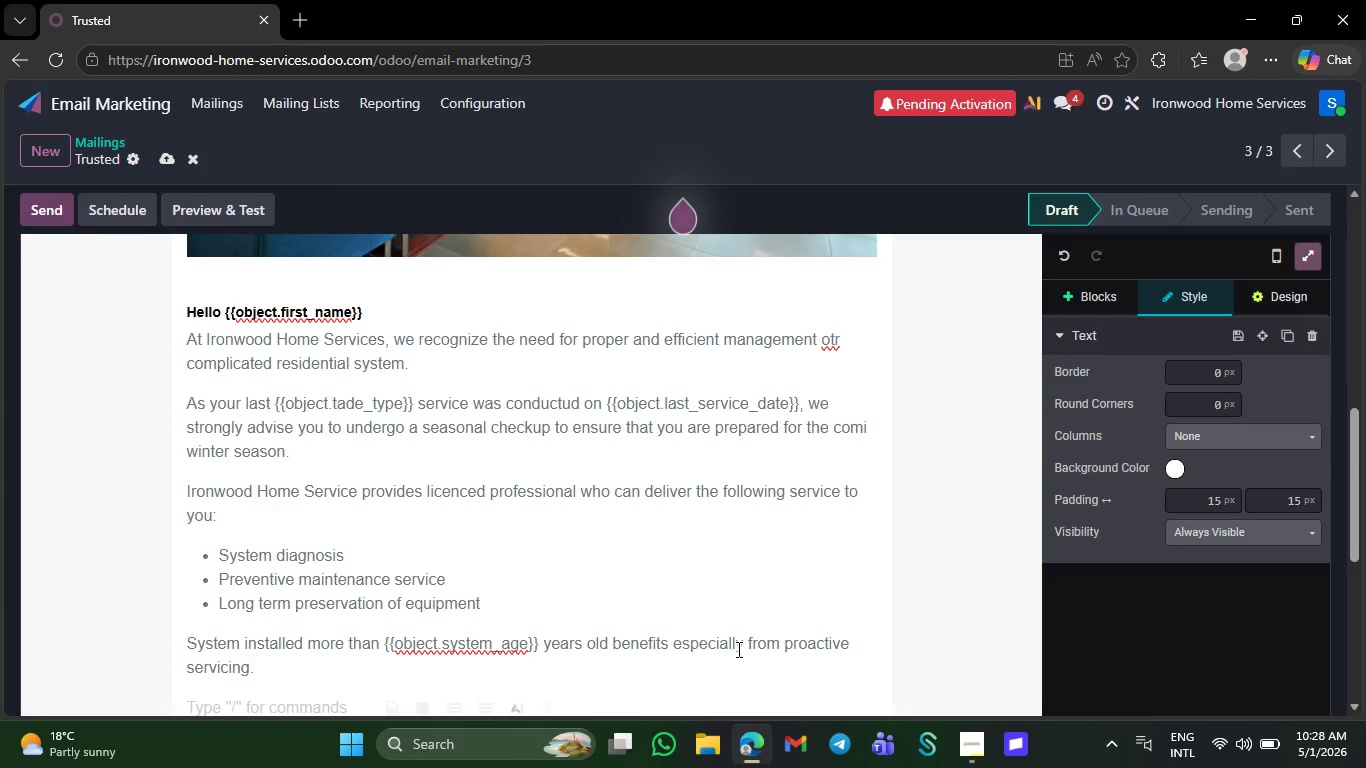 
left_click([1103, 292])
 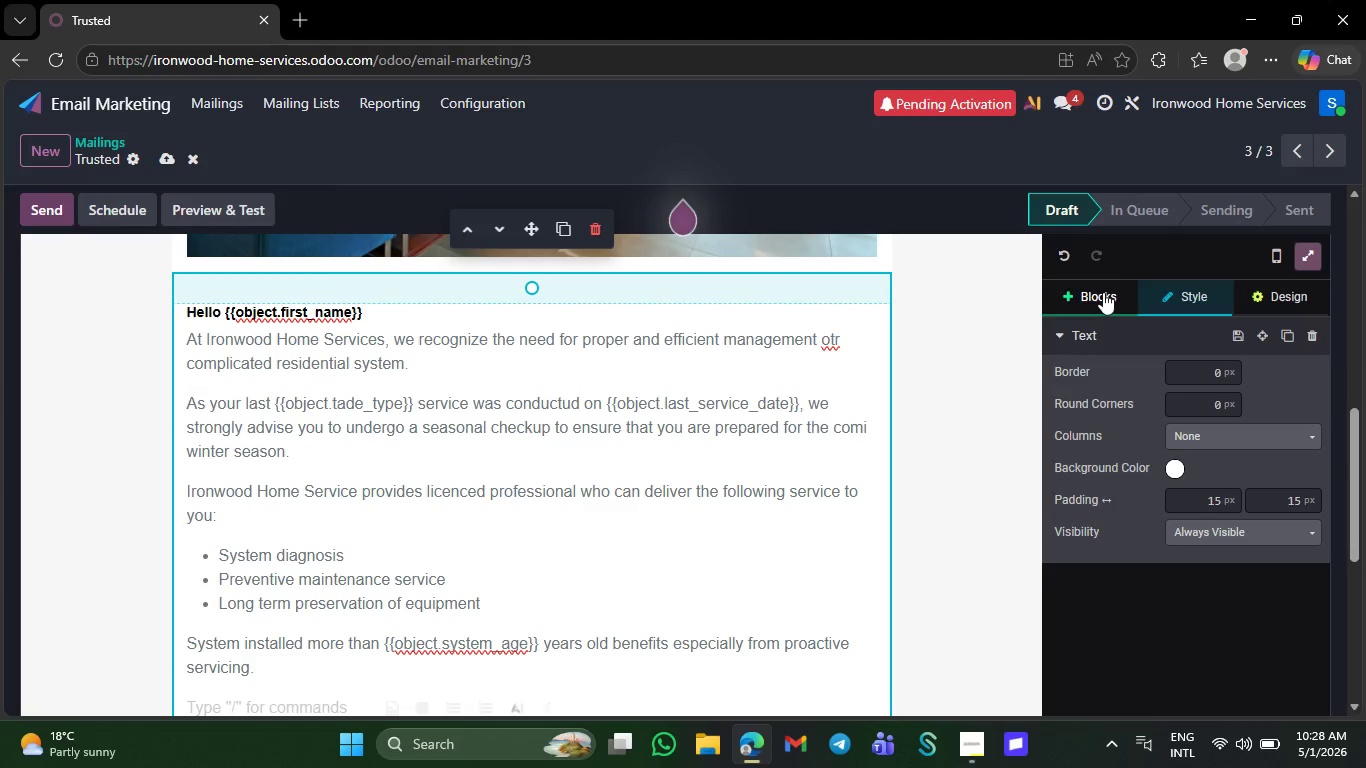 
scroll: coordinate [1196, 649], scroll_direction: down, amount: 17.0
 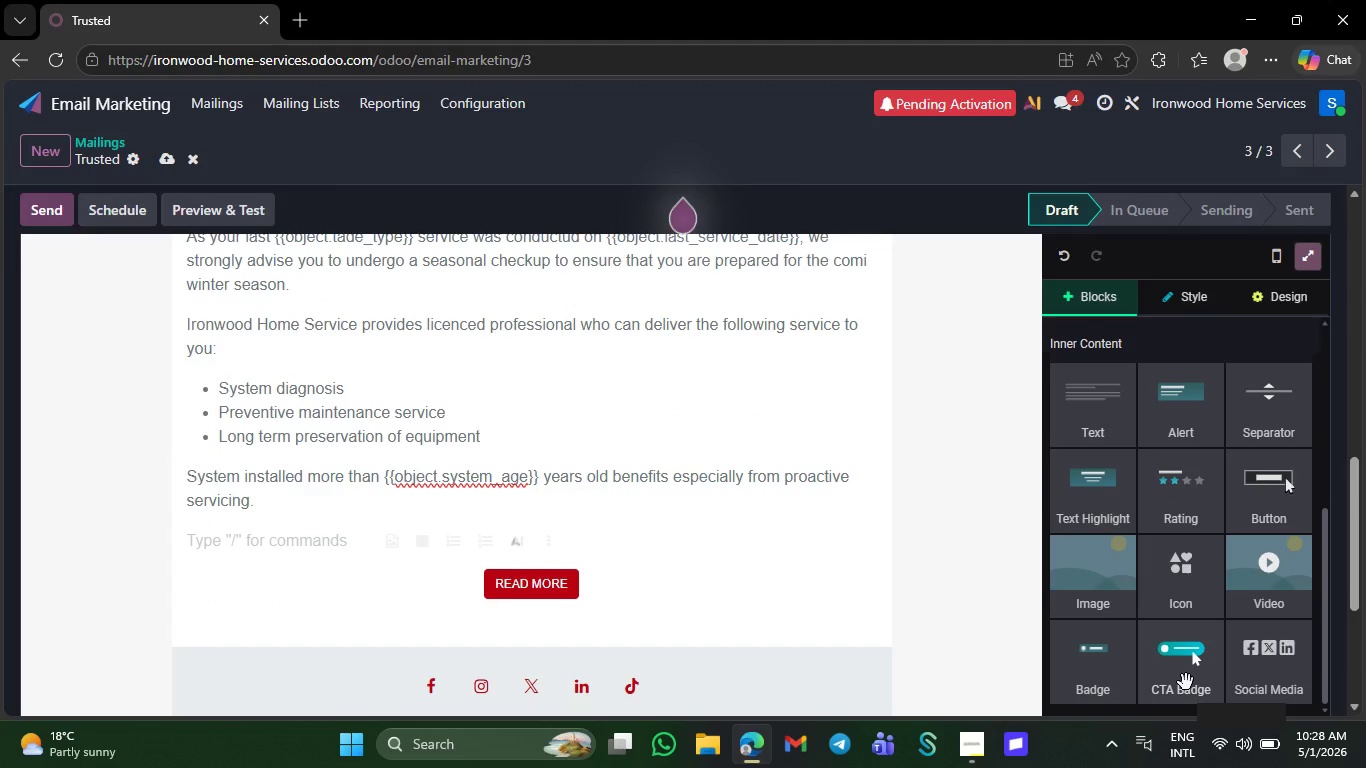 
left_click_drag(start_coordinate=[1174, 671], to_coordinate=[293, 570])
 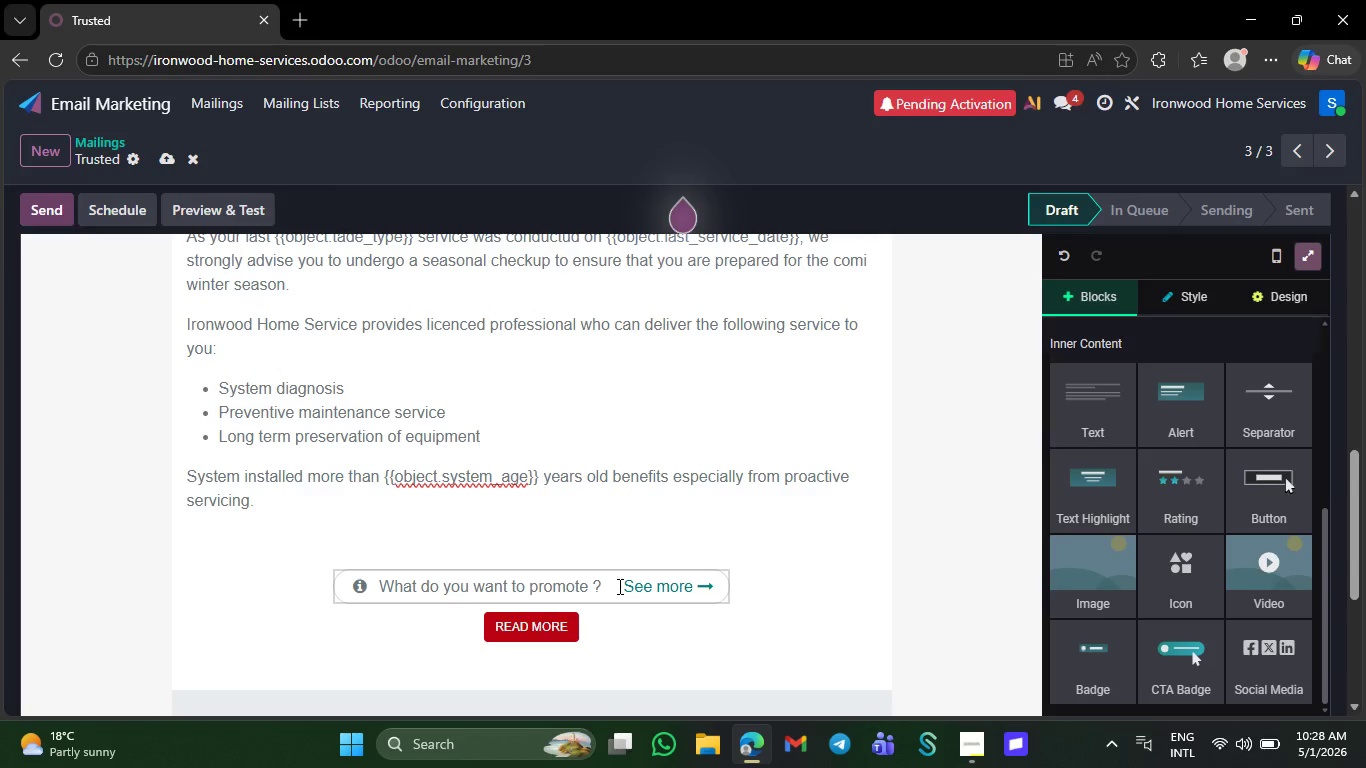 
left_click_drag(start_coordinate=[618, 586], to_coordinate=[319, 572])
 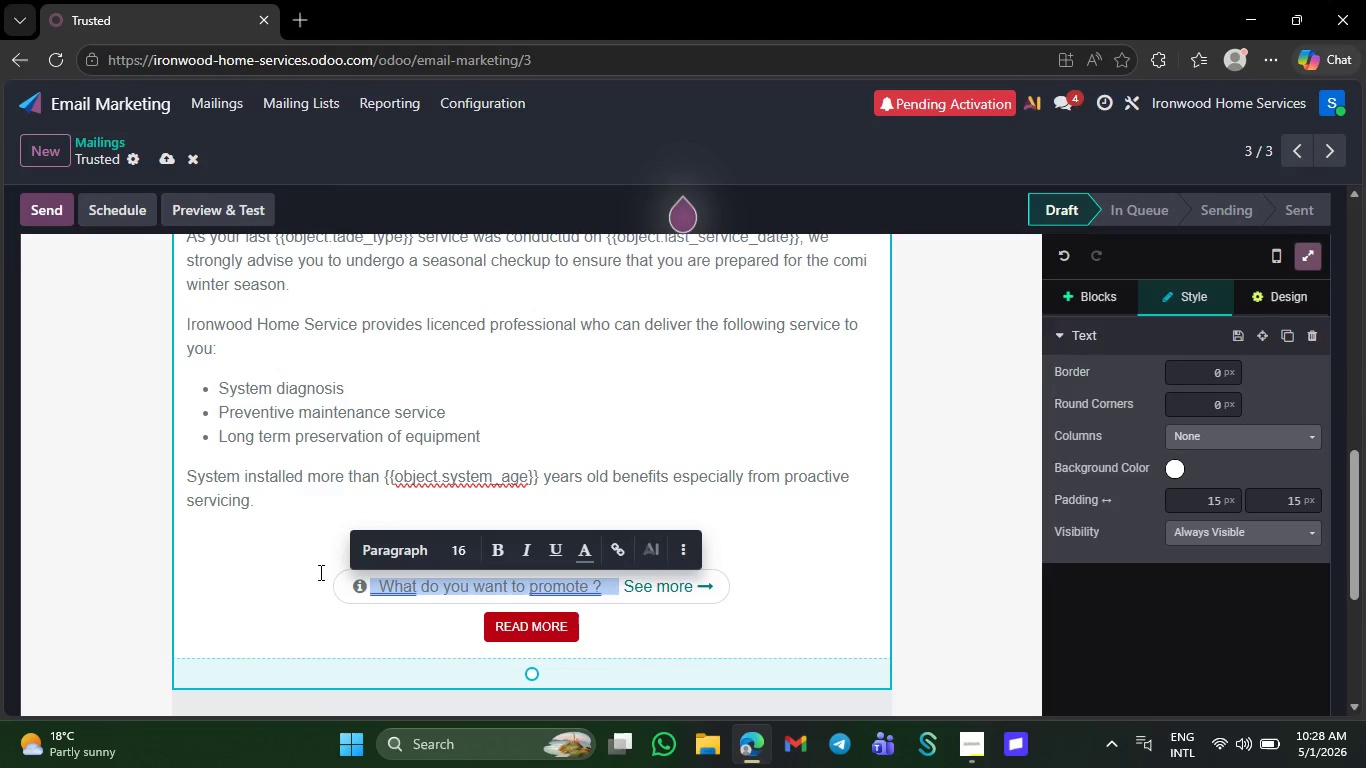 
key(Backspace)
 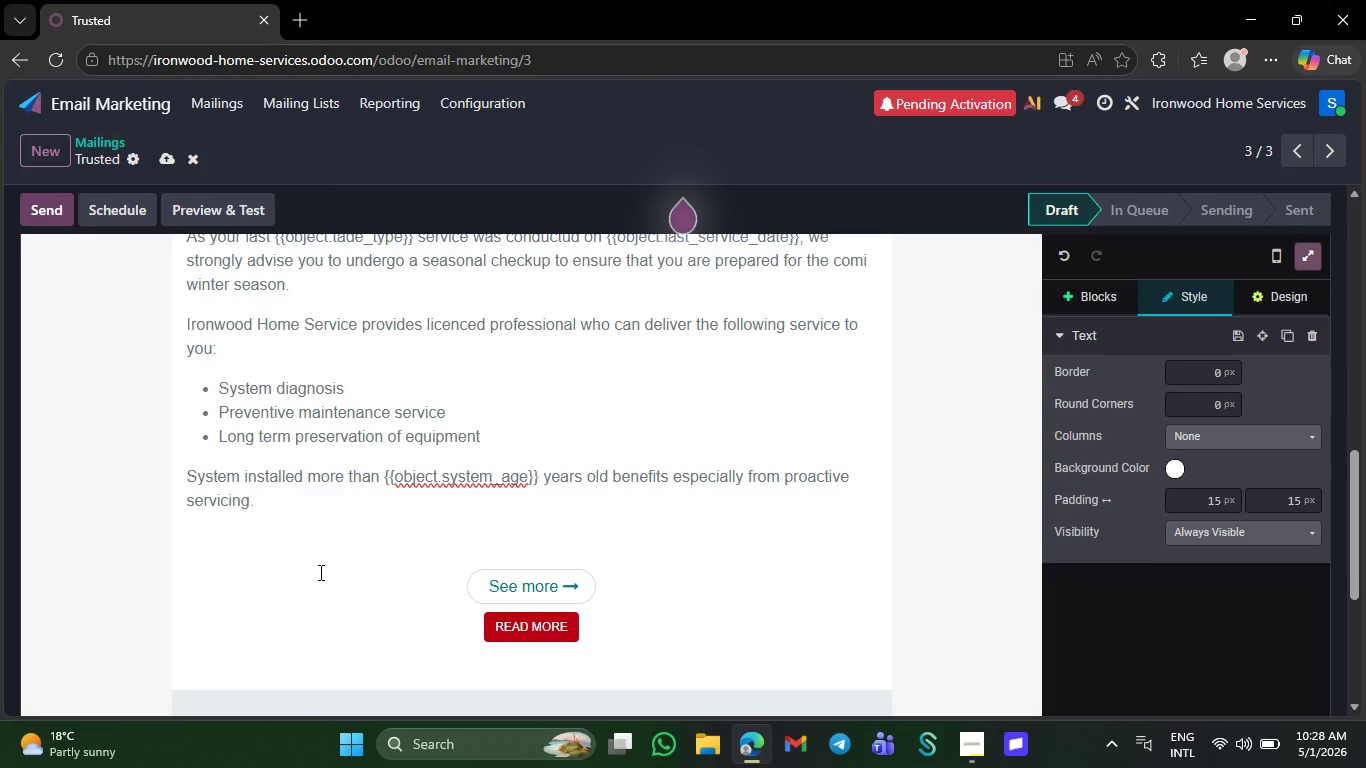 
key(Control+Z)
 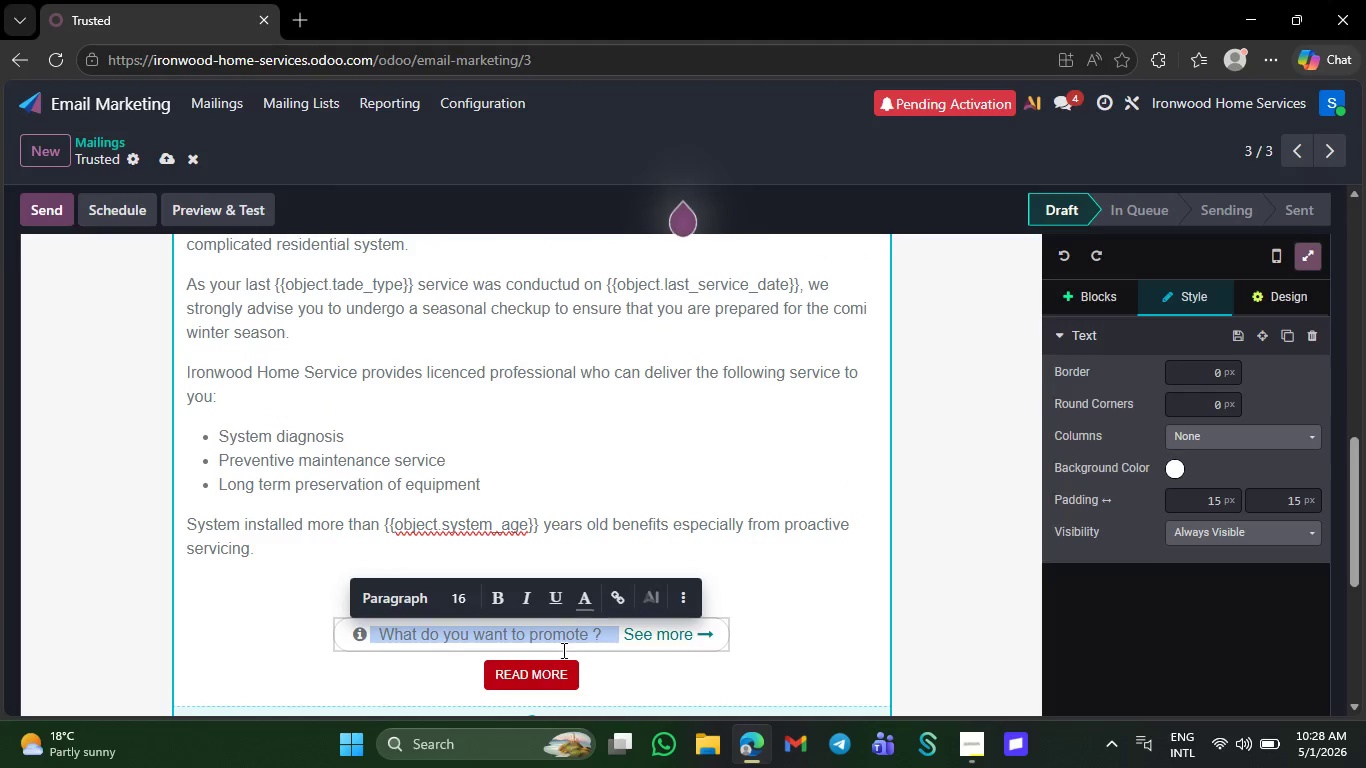 
left_click([610, 638])
 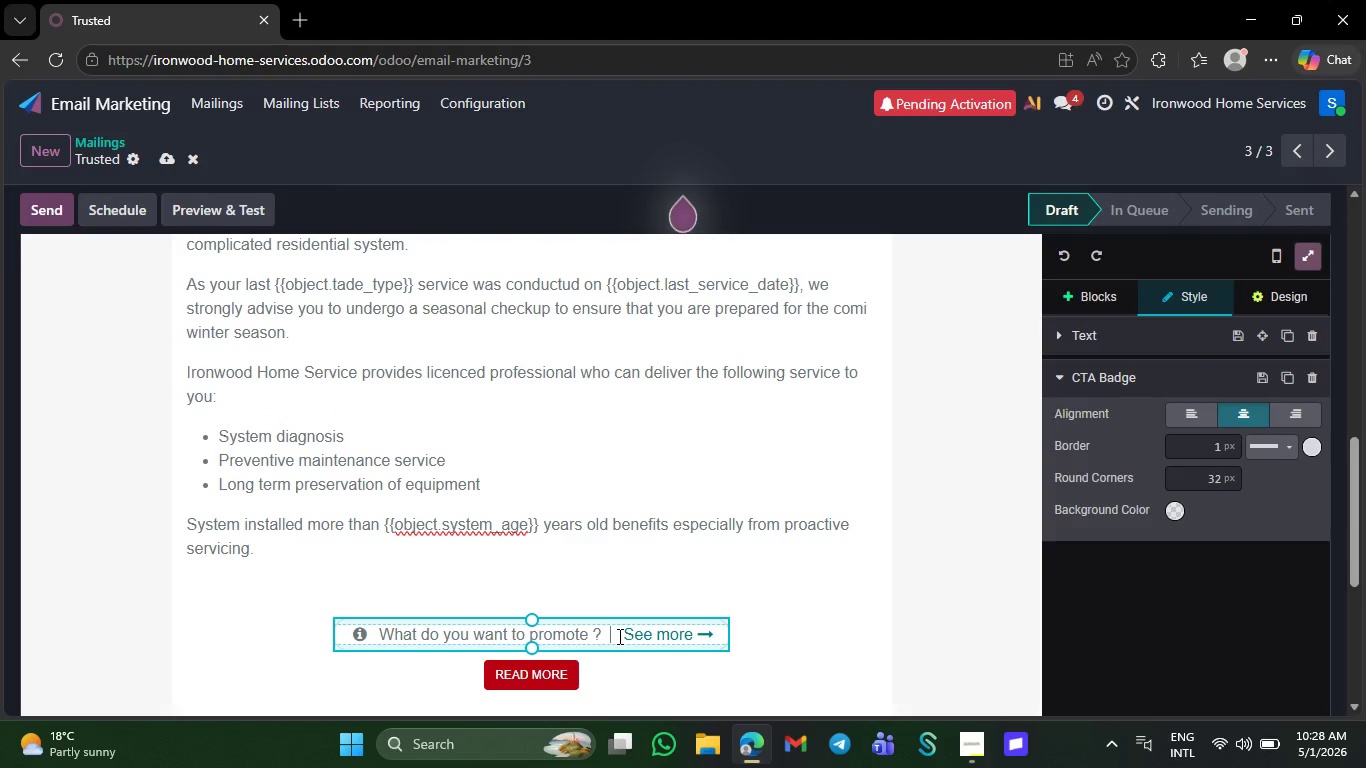 
left_click_drag(start_coordinate=[618, 636], to_coordinate=[538, 641])
 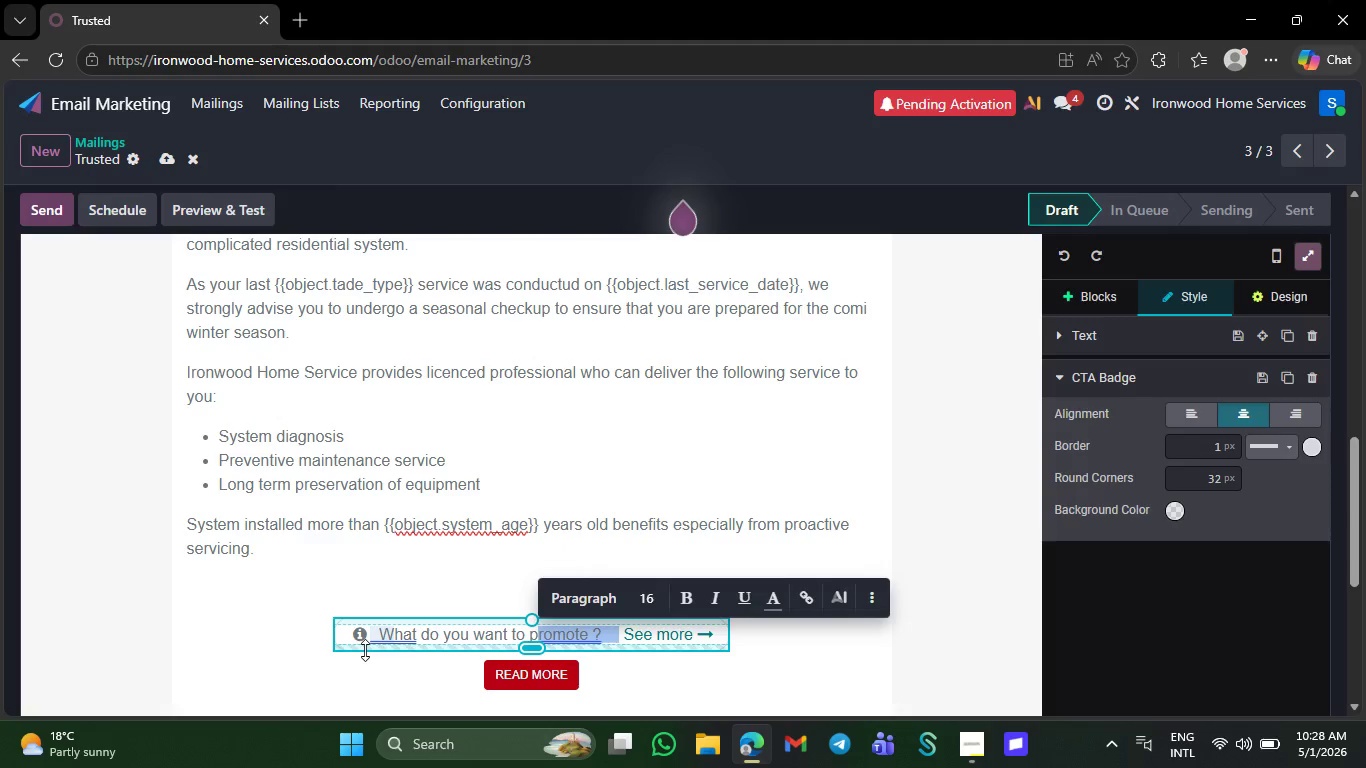 
left_click_drag(start_coordinate=[374, 639], to_coordinate=[685, 650])
 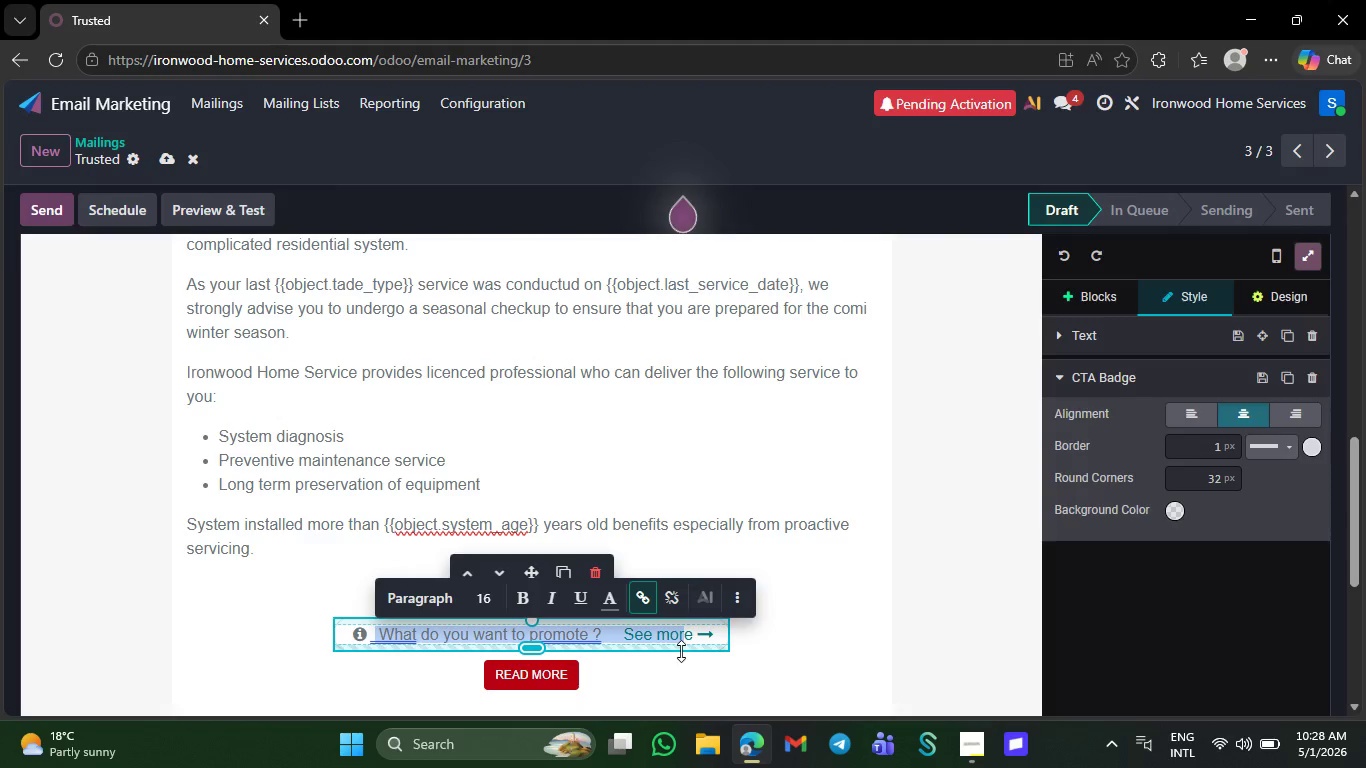 
key(Backspace)
 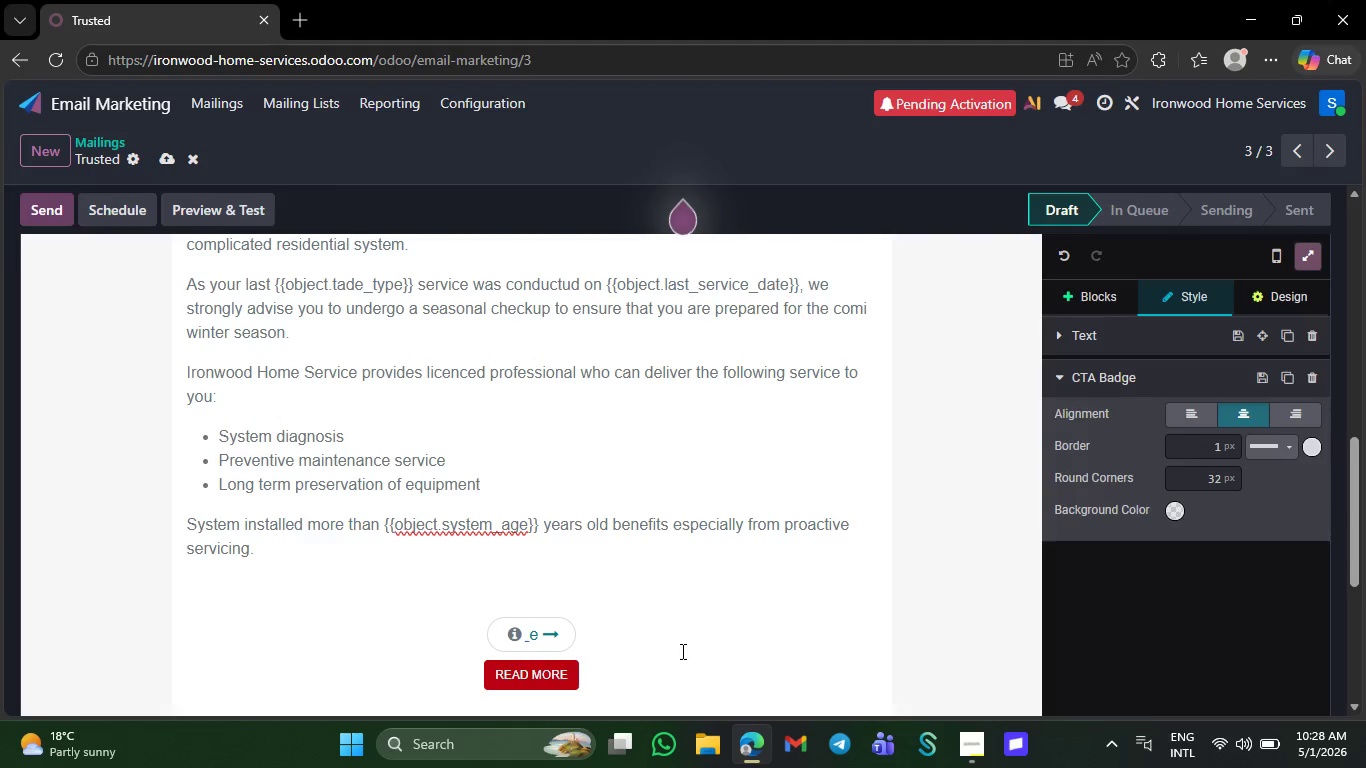 
key(ArrowRight)
 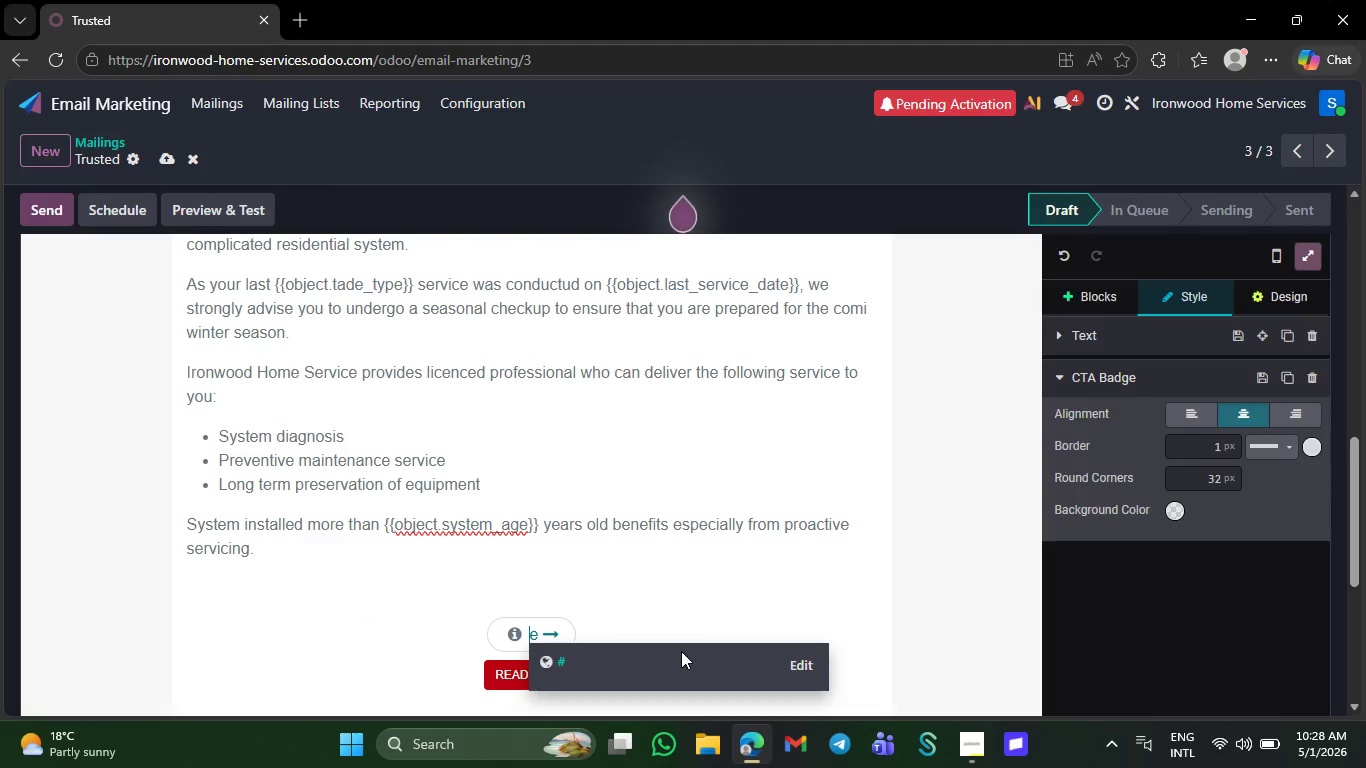 
key(Backspace)
 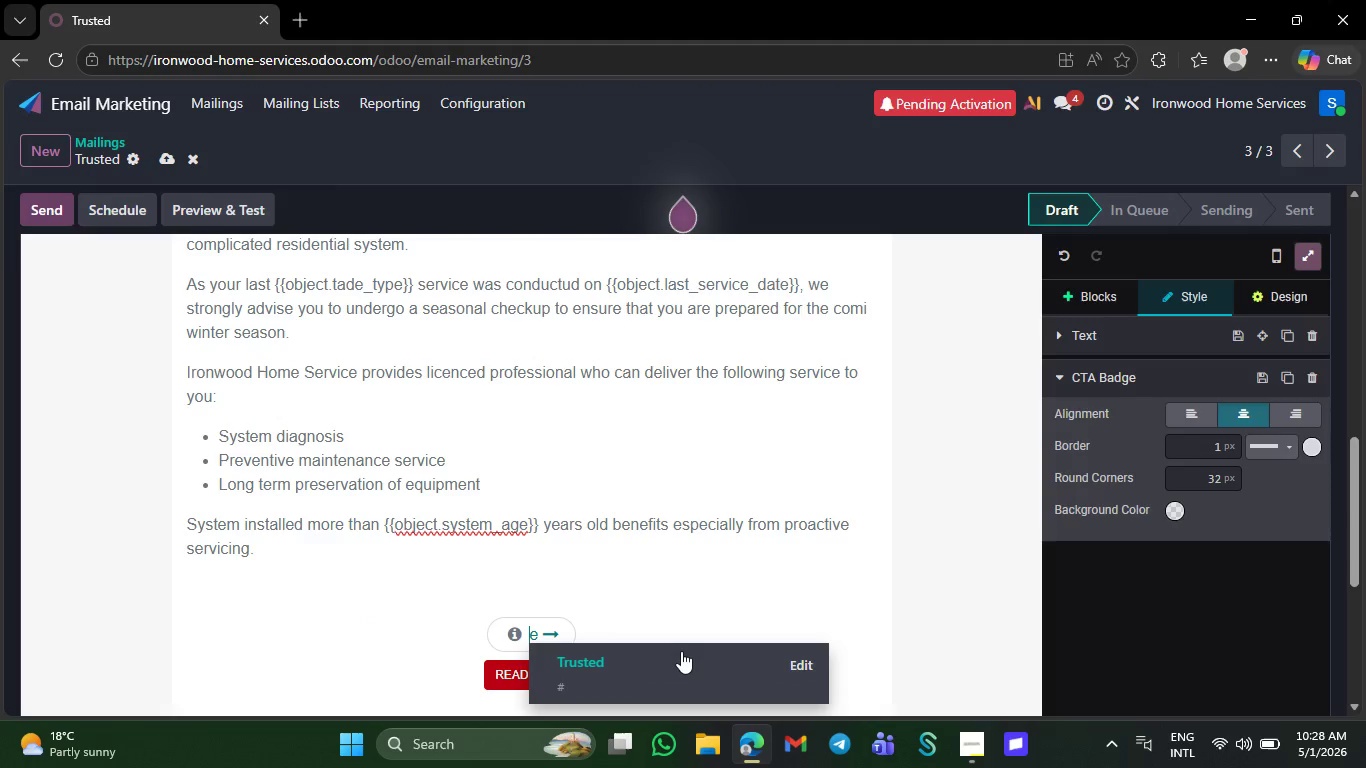 
key(ArrowRight)
 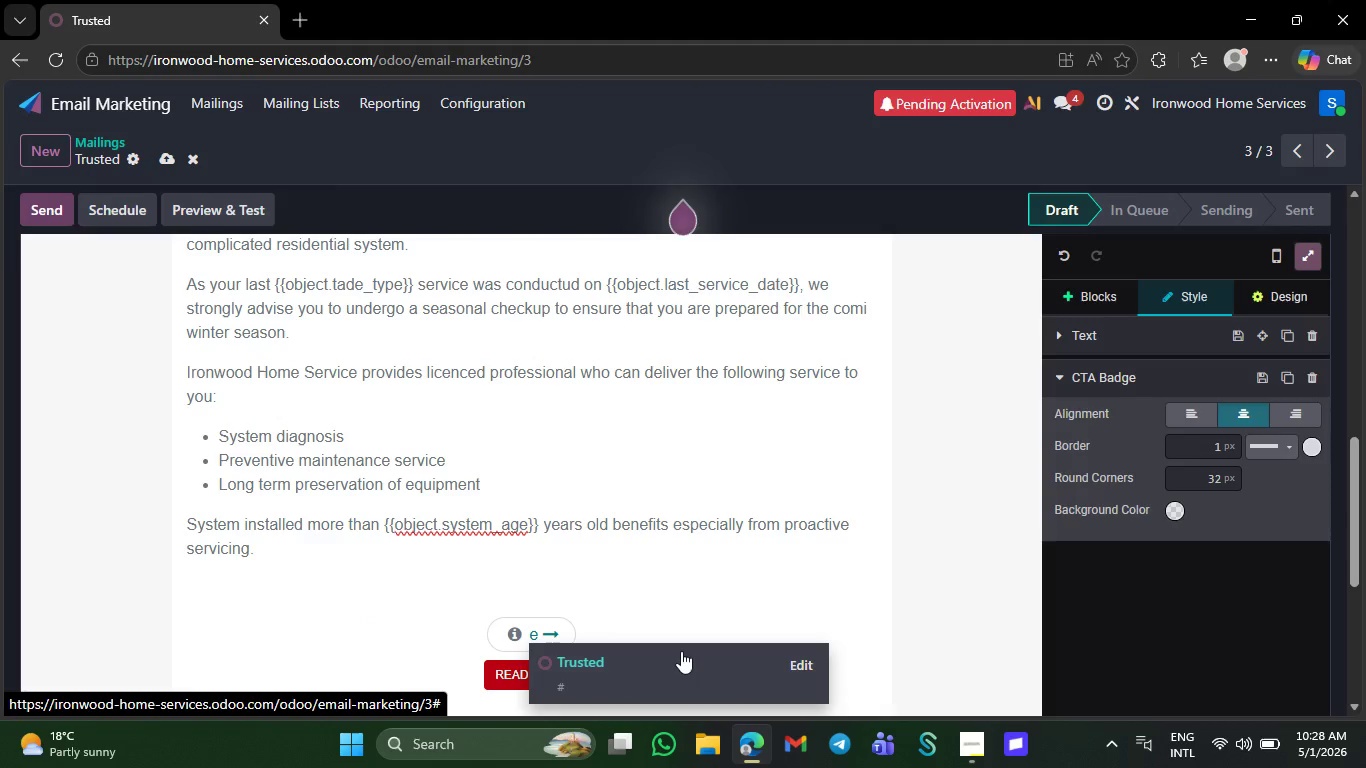 
key(Backspace)
type(Reserve My a)
key(Backspace)
type(Appointment)
 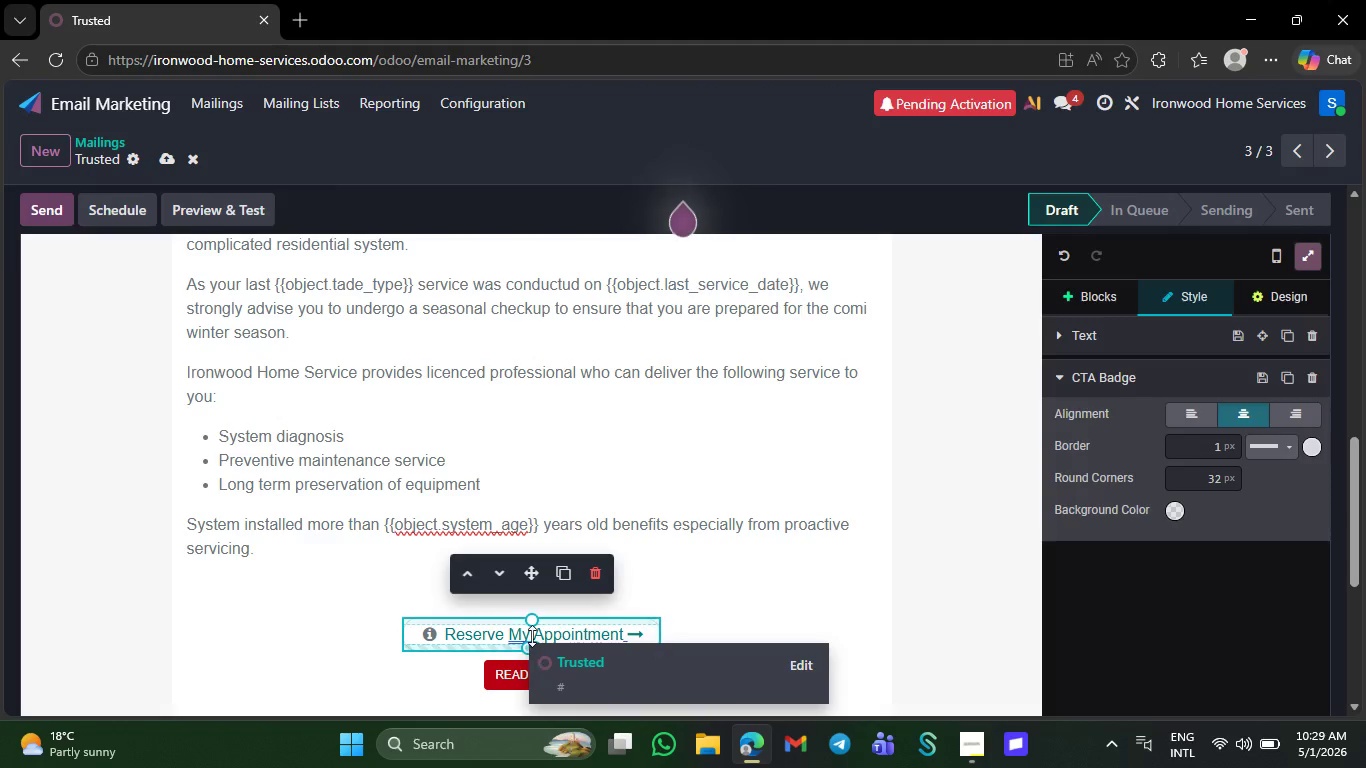 
wait(5.3)
 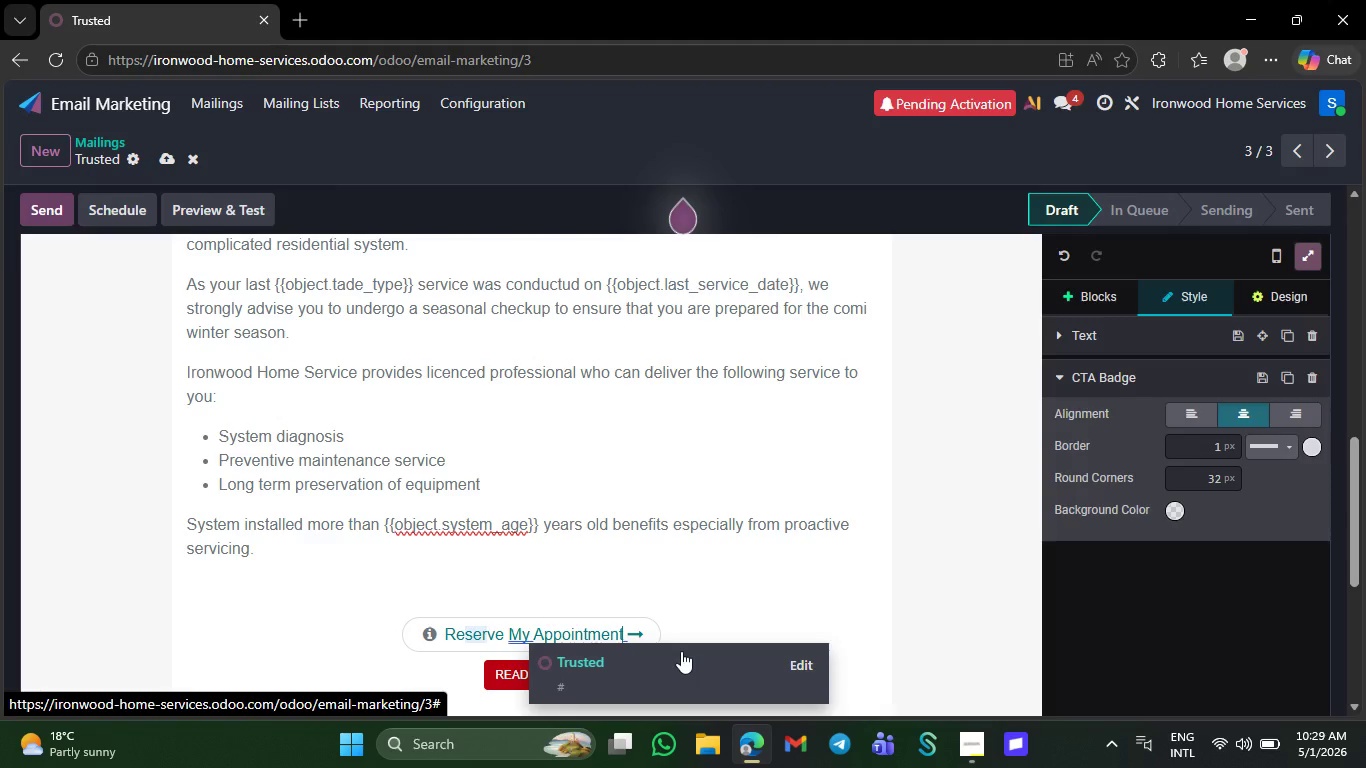 
key(Space)
 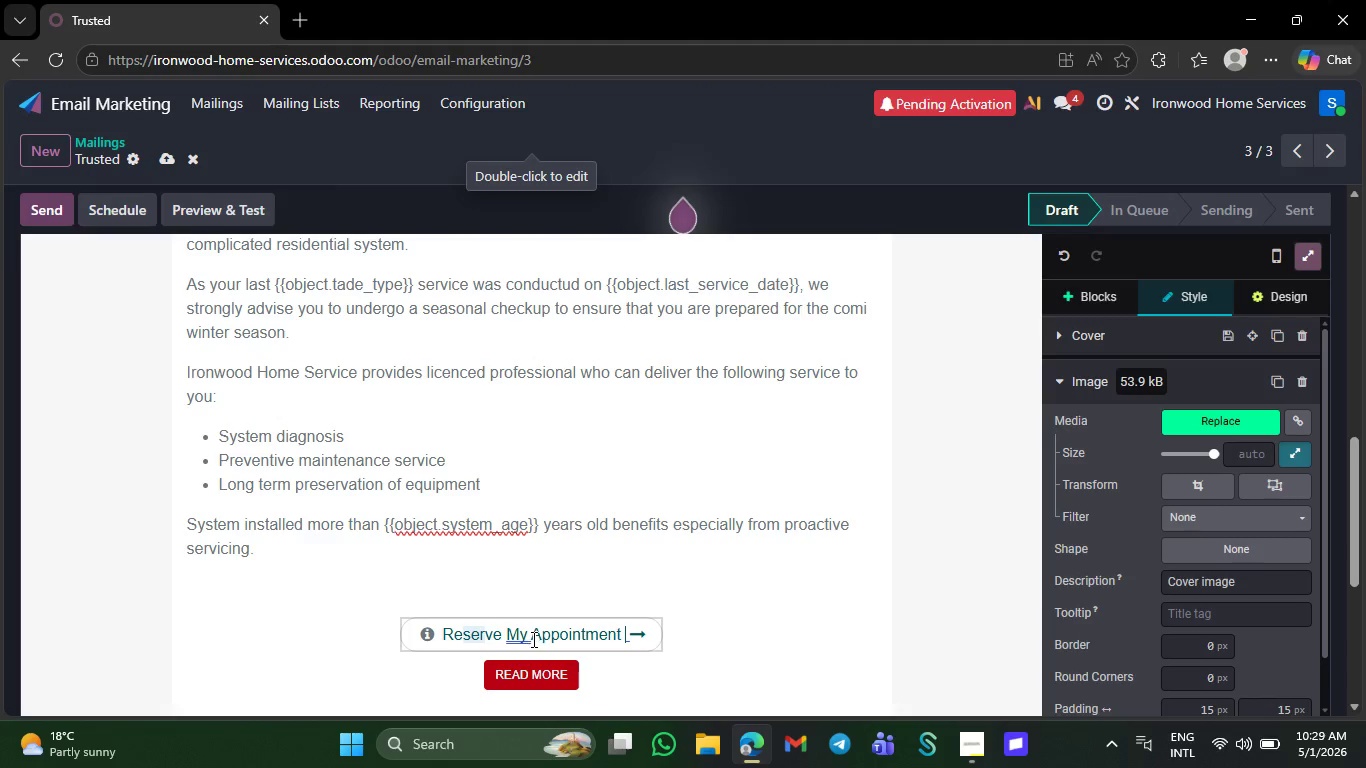 
left_click([529, 637])
 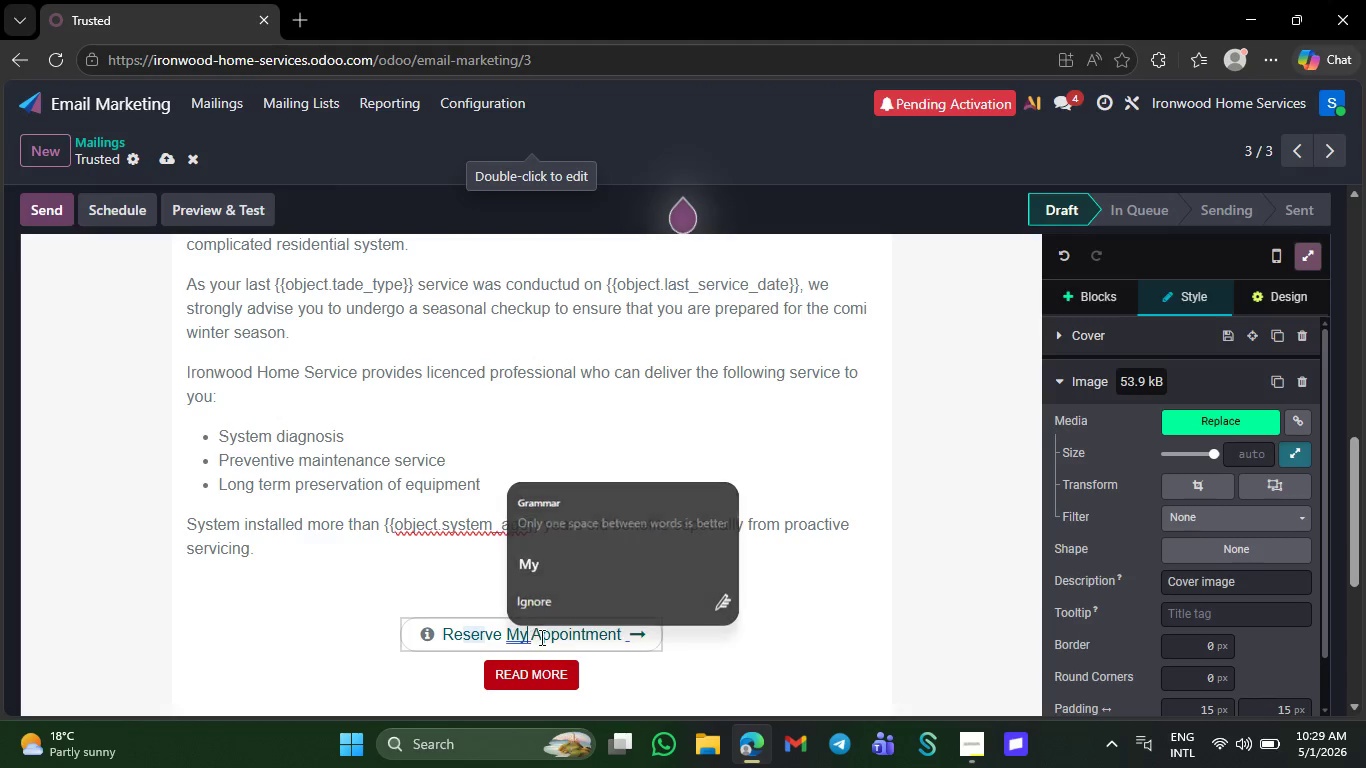 
key(Space)
 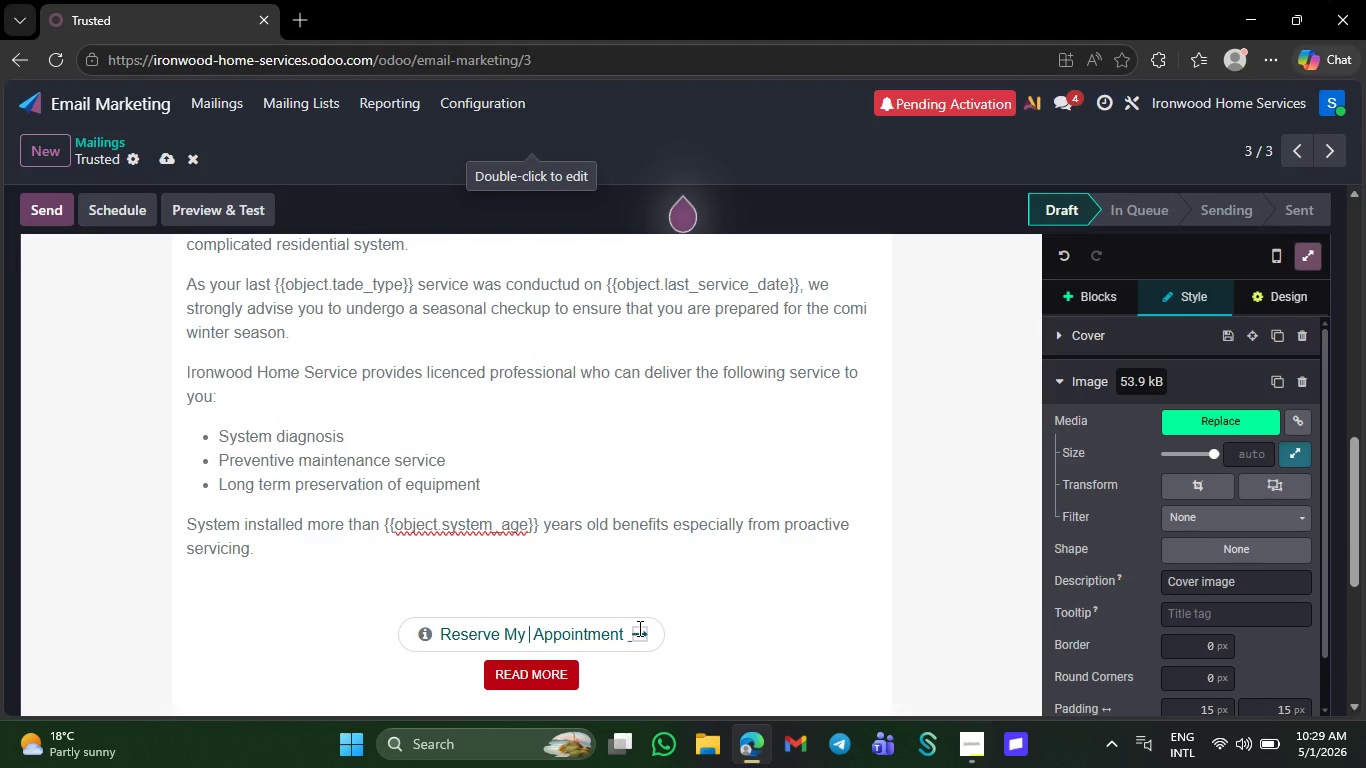 
left_click([639, 630])
 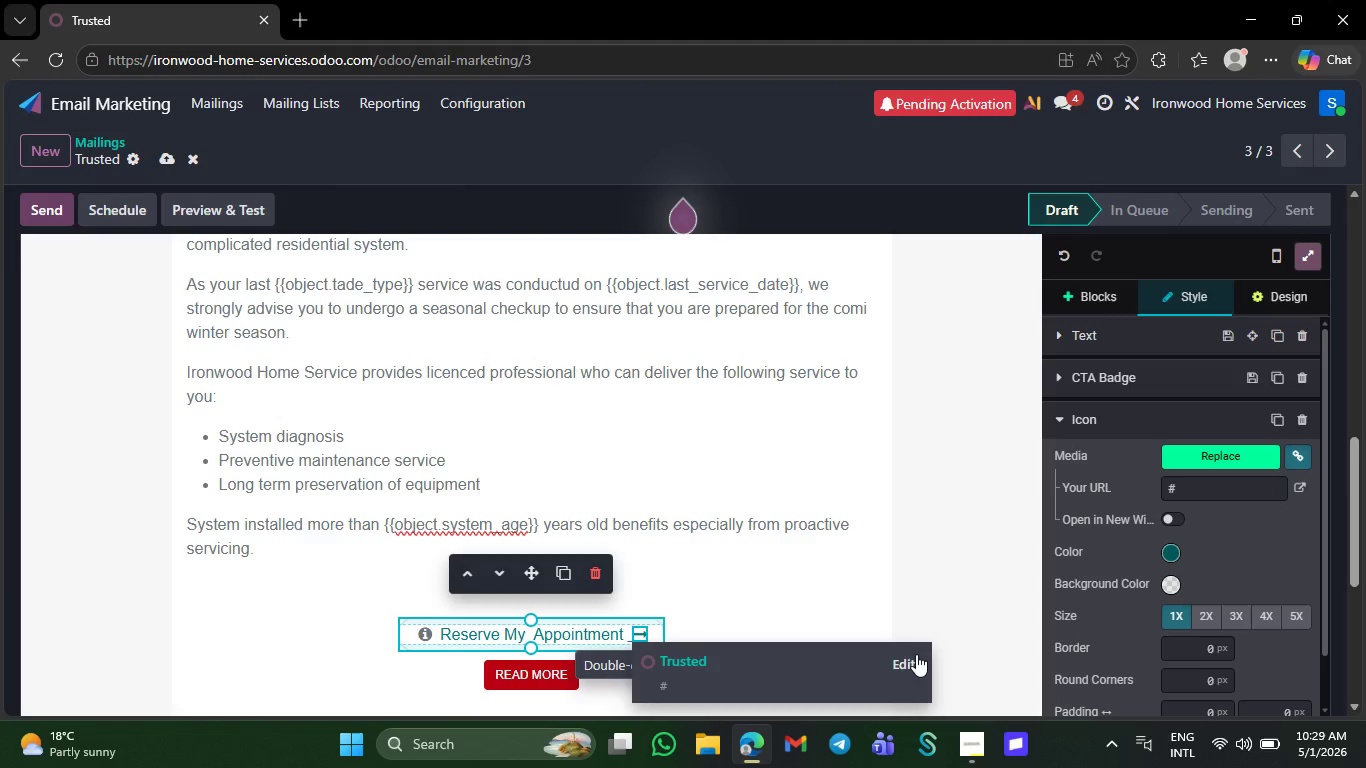 
left_click([917, 653])
 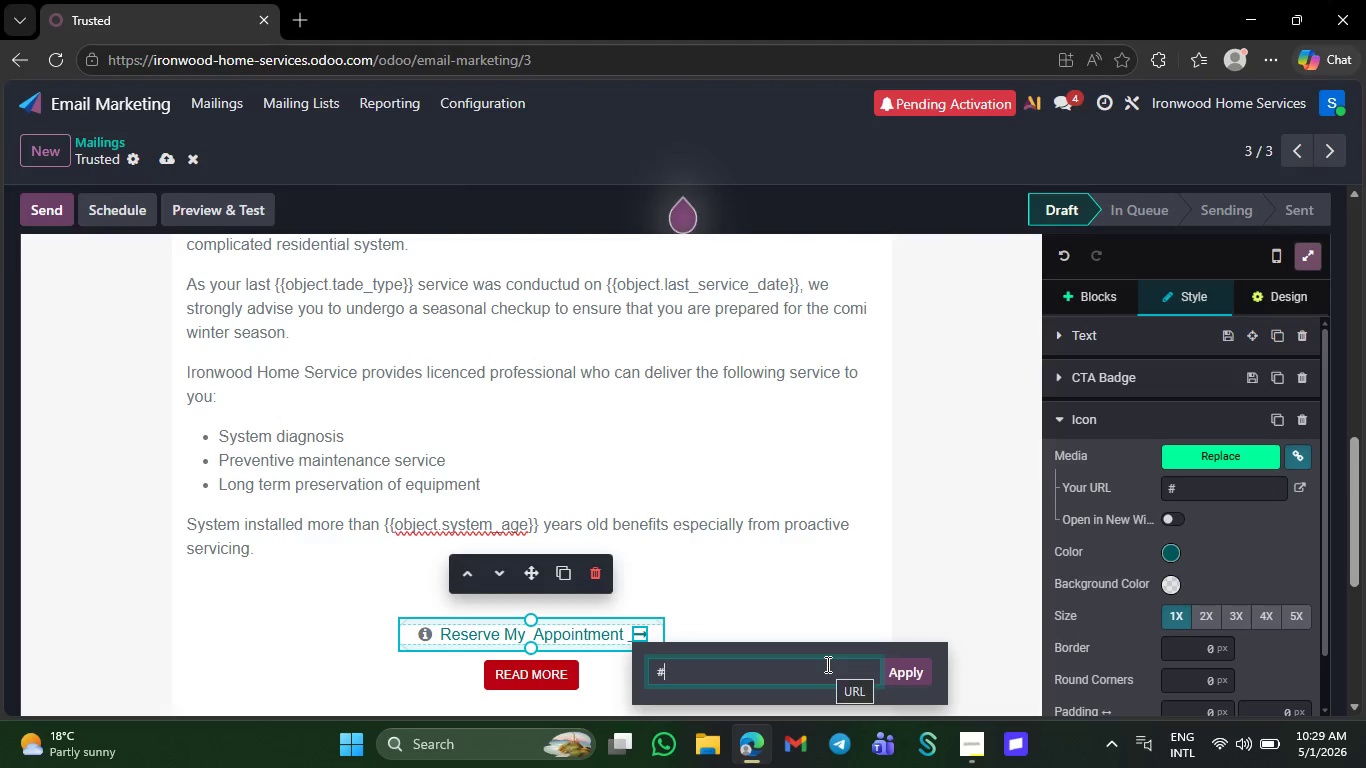 
key(Backspace)
 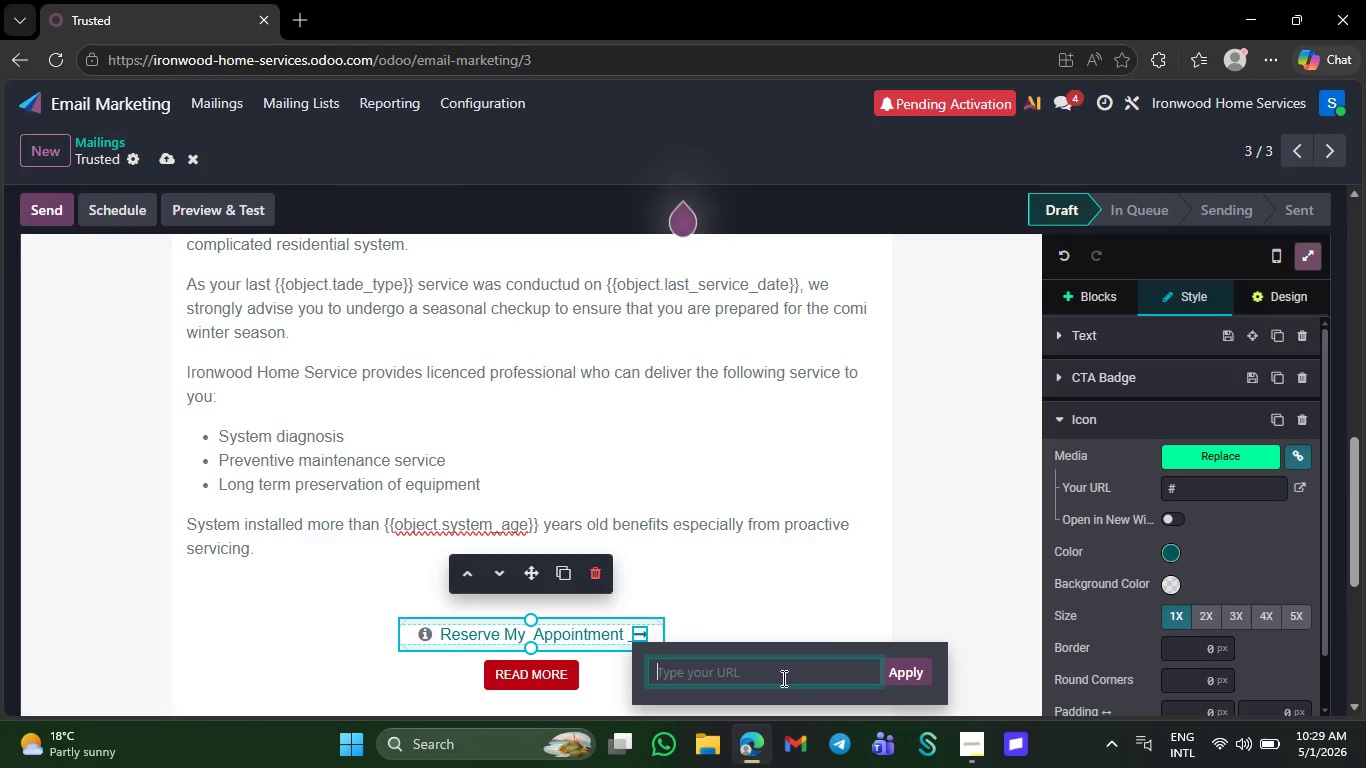 
left_click([782, 678])
 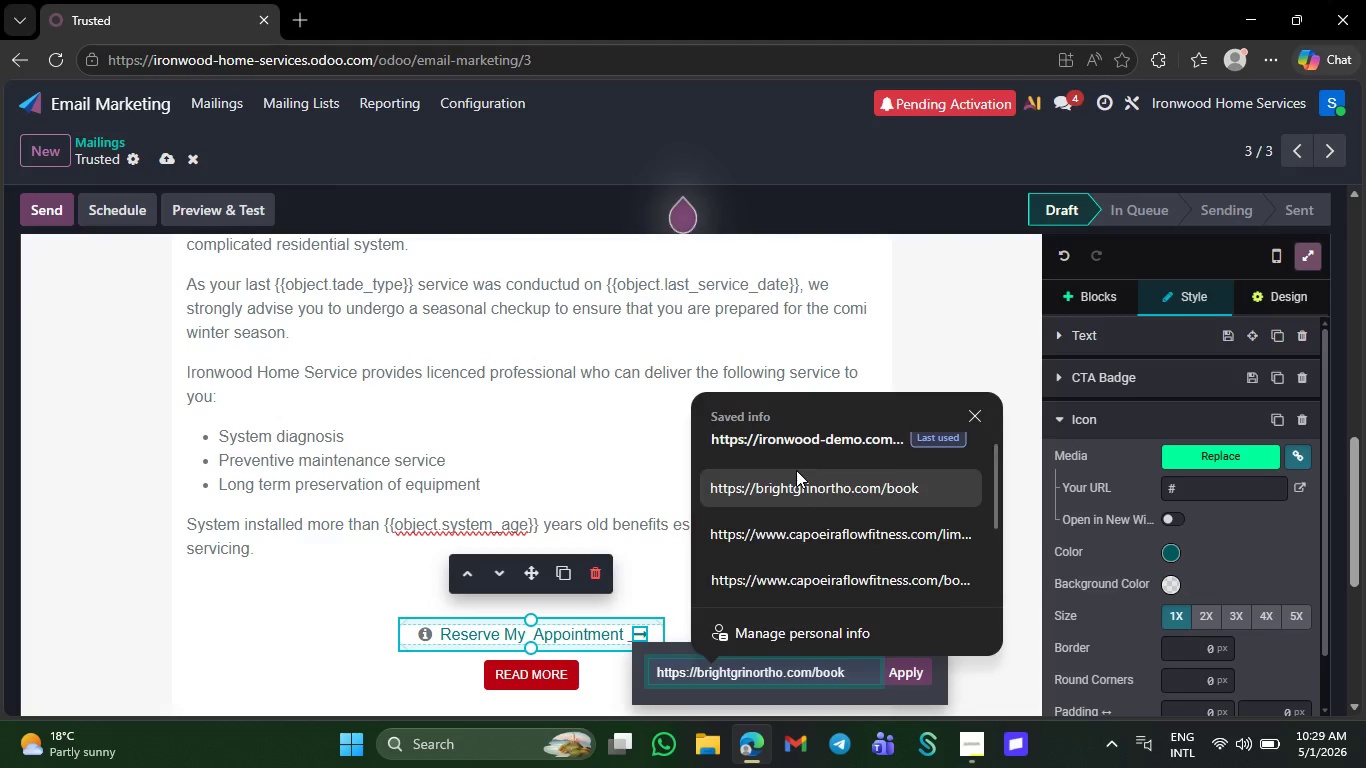 
left_click([802, 447])
 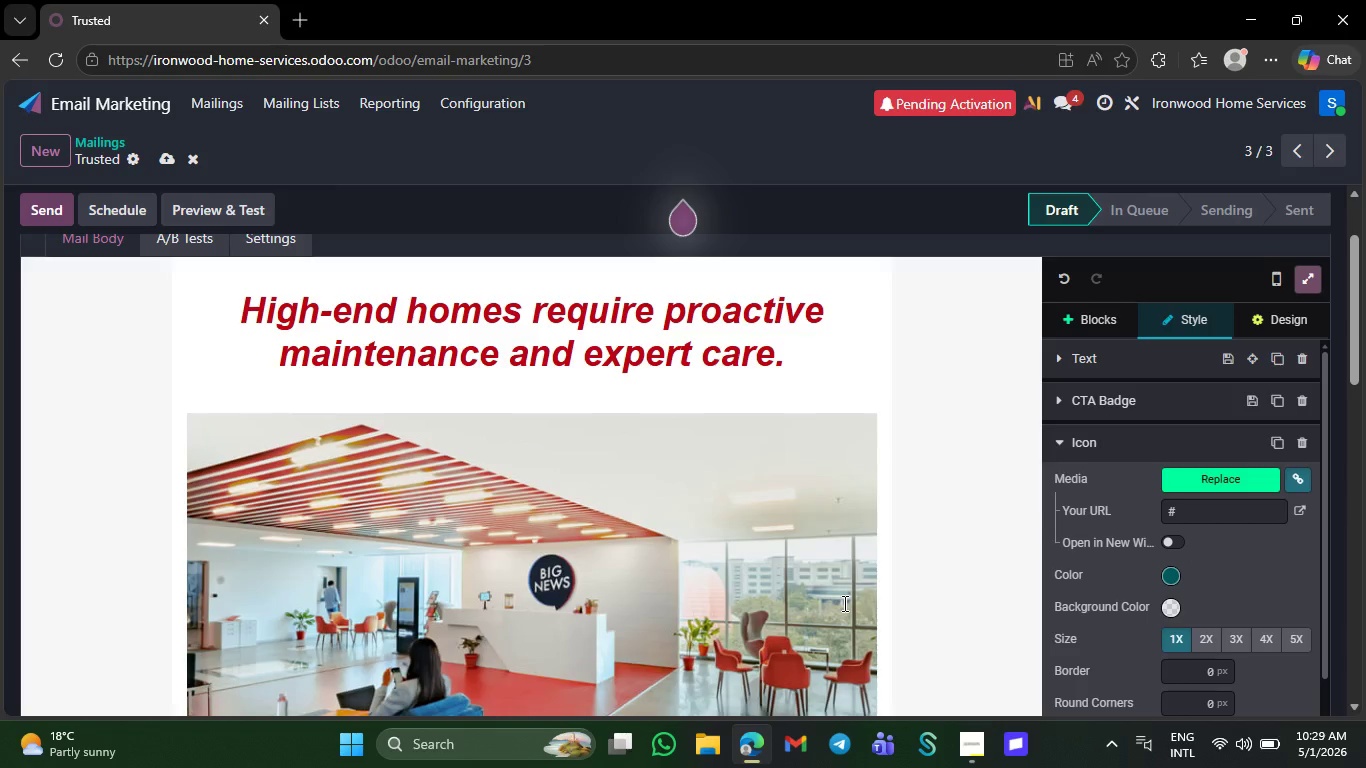 
scroll: coordinate [884, 607], scroll_direction: down, amount: 36.0
 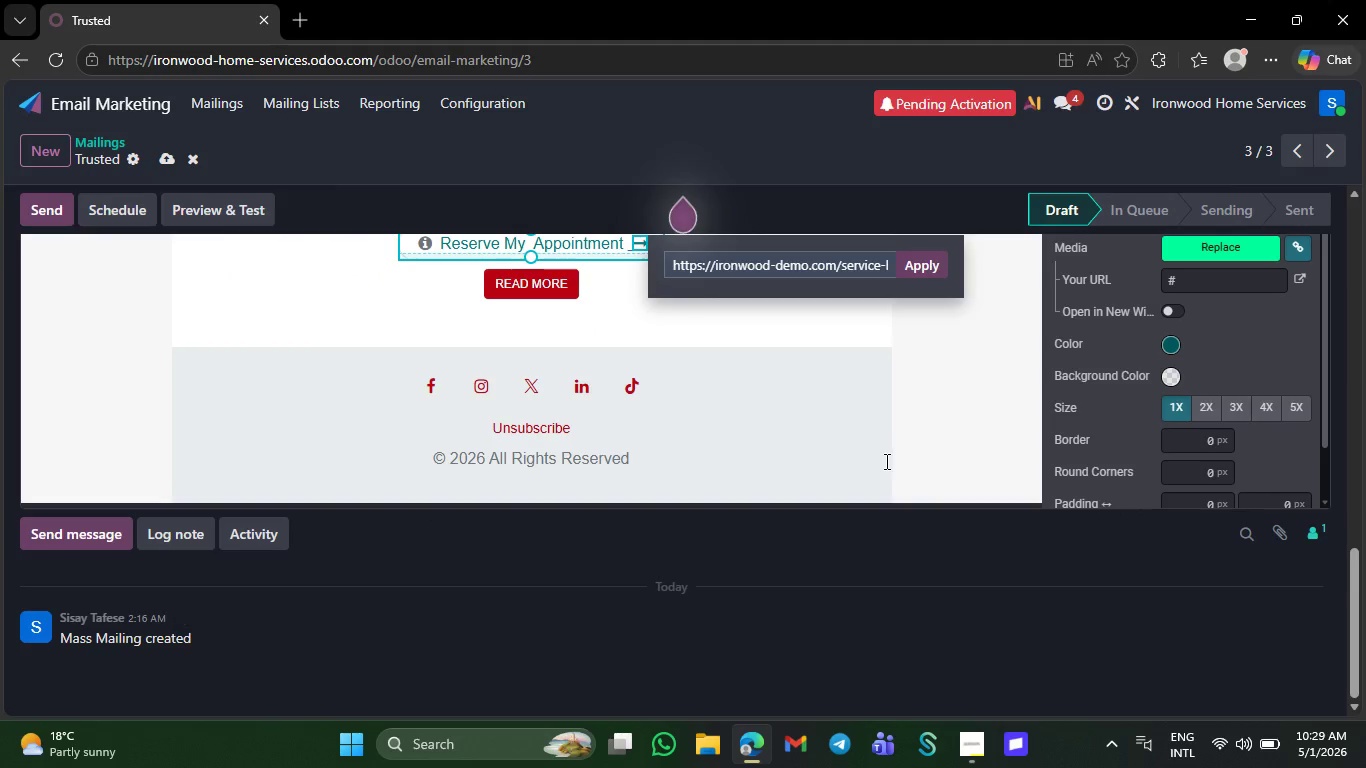 
scroll: coordinate [885, 461], scroll_direction: up, amount: 5.0
 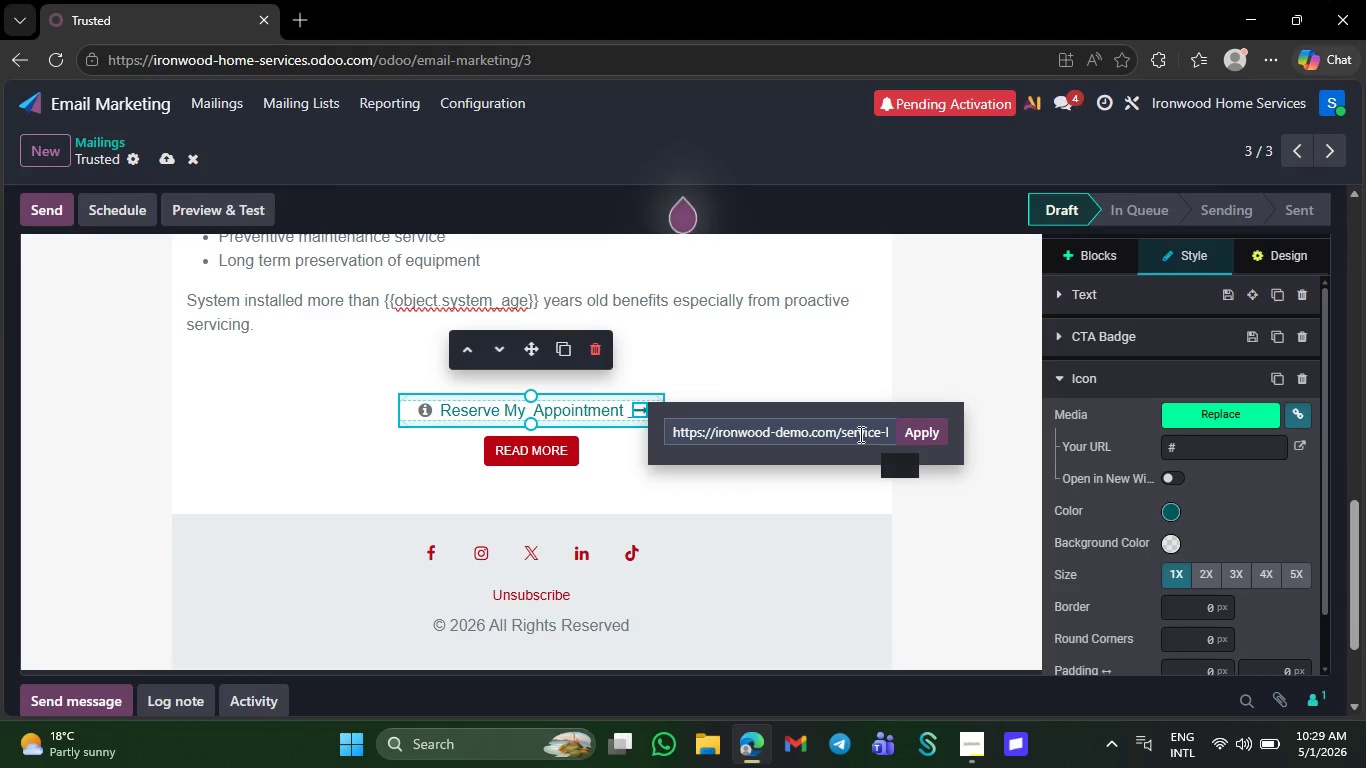 
left_click([851, 432])
 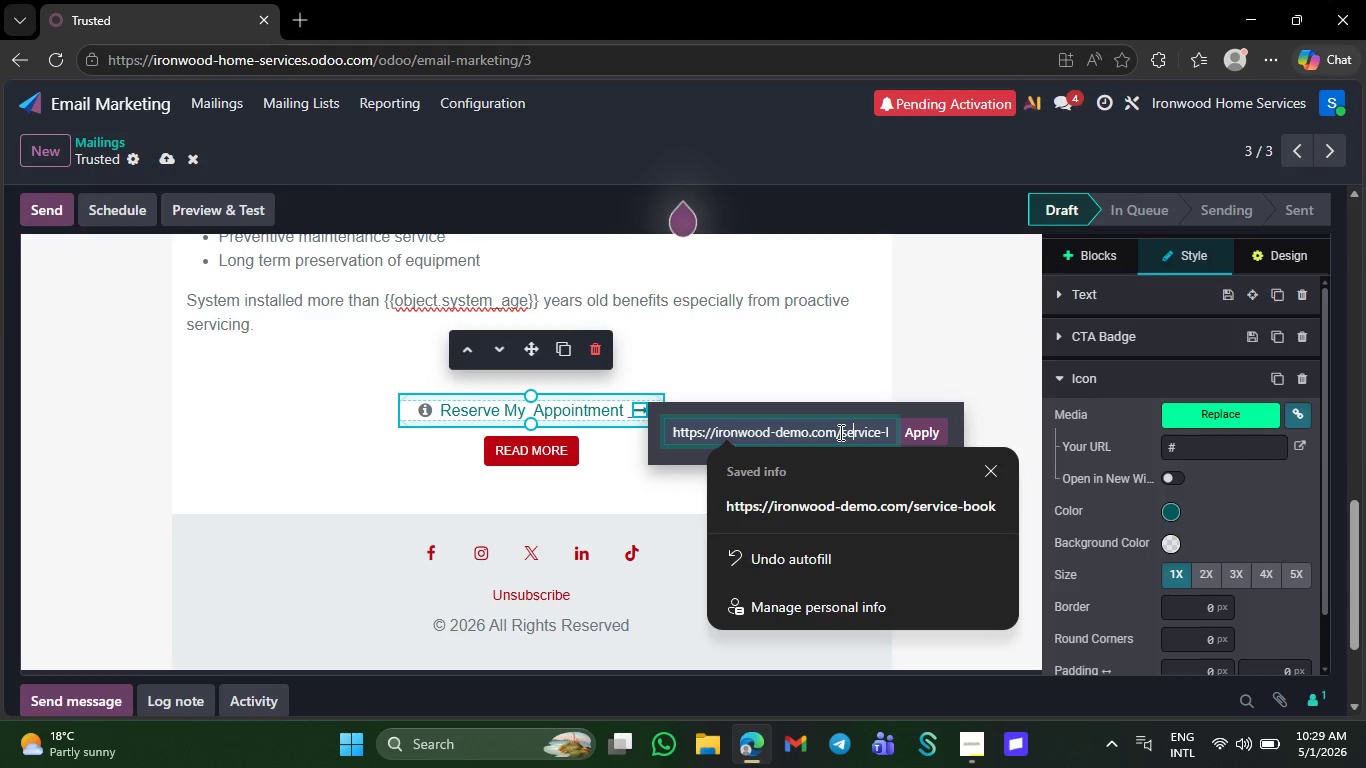 
left_click_drag(start_coordinate=[840, 432], to_coordinate=[909, 426])
 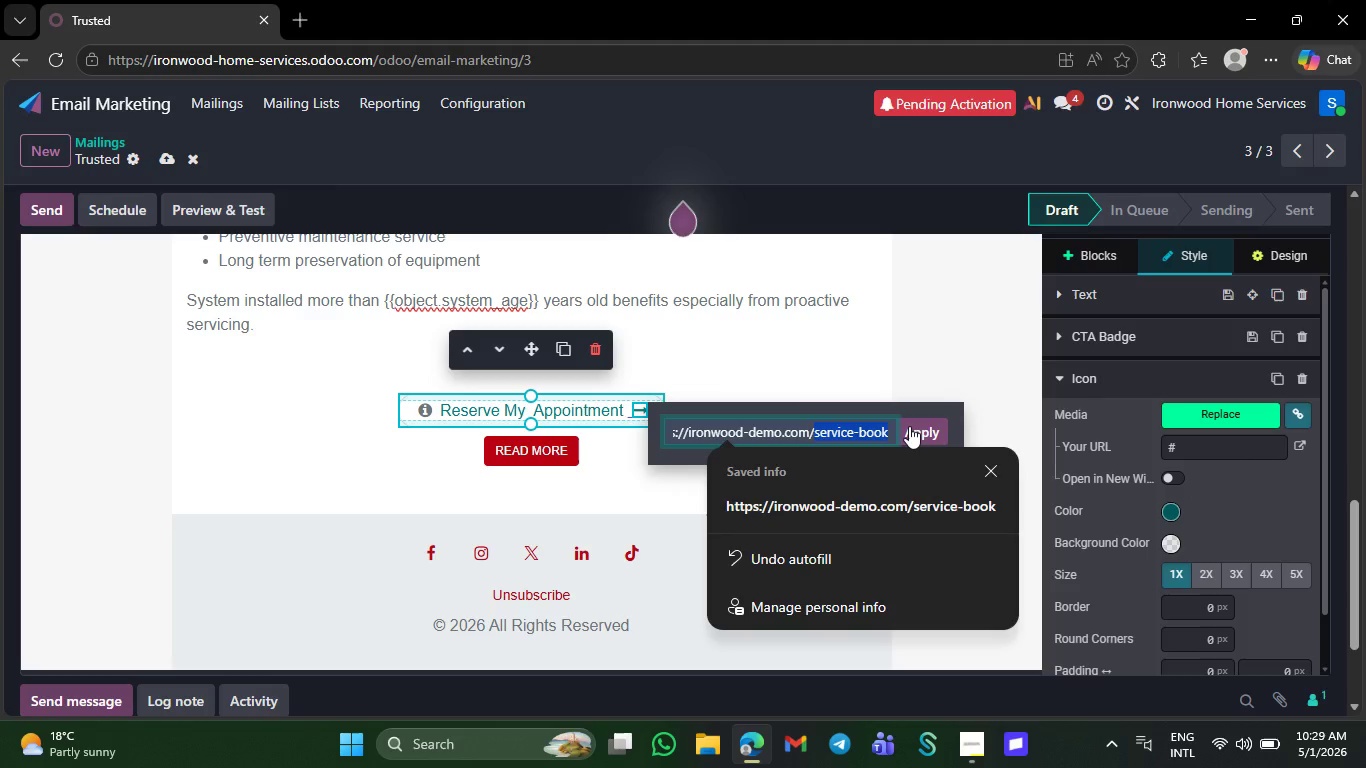 
left_click([909, 426])
 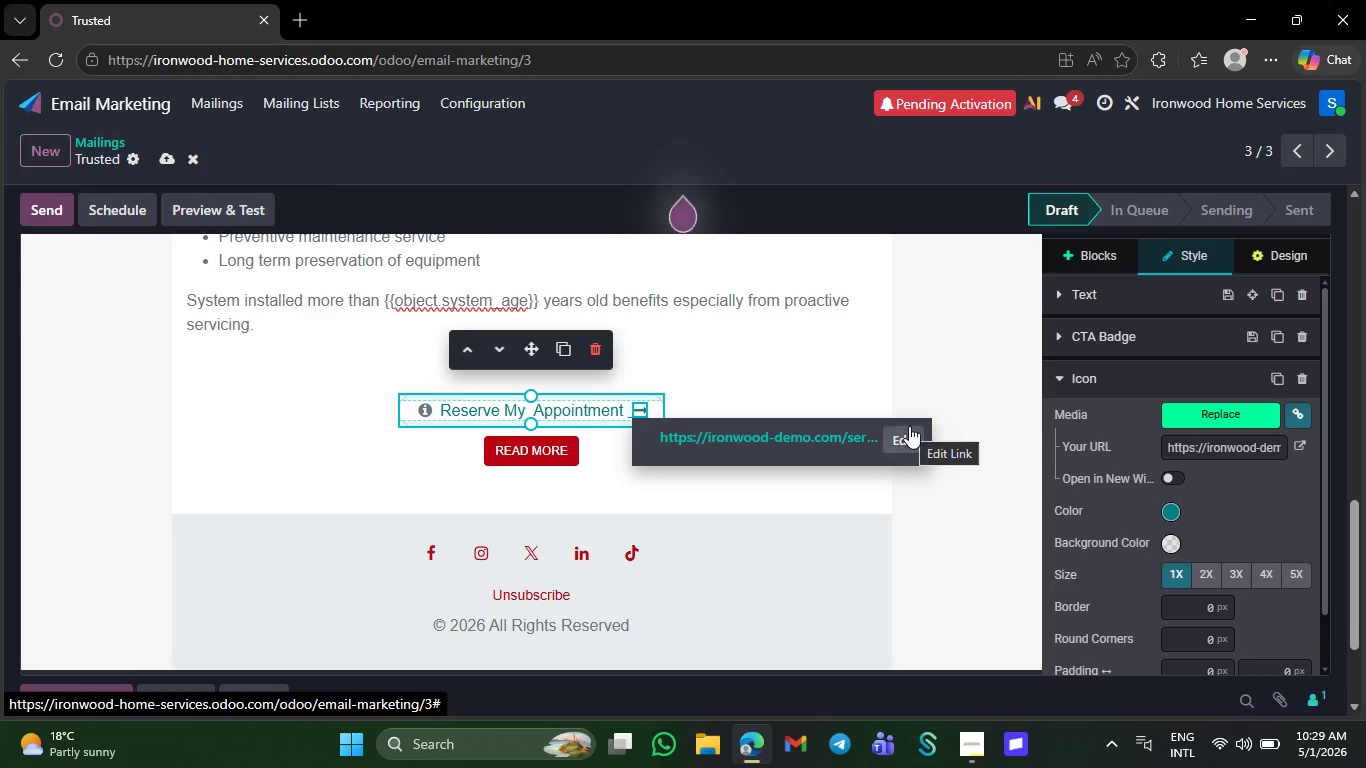 
left_click([909, 426])
 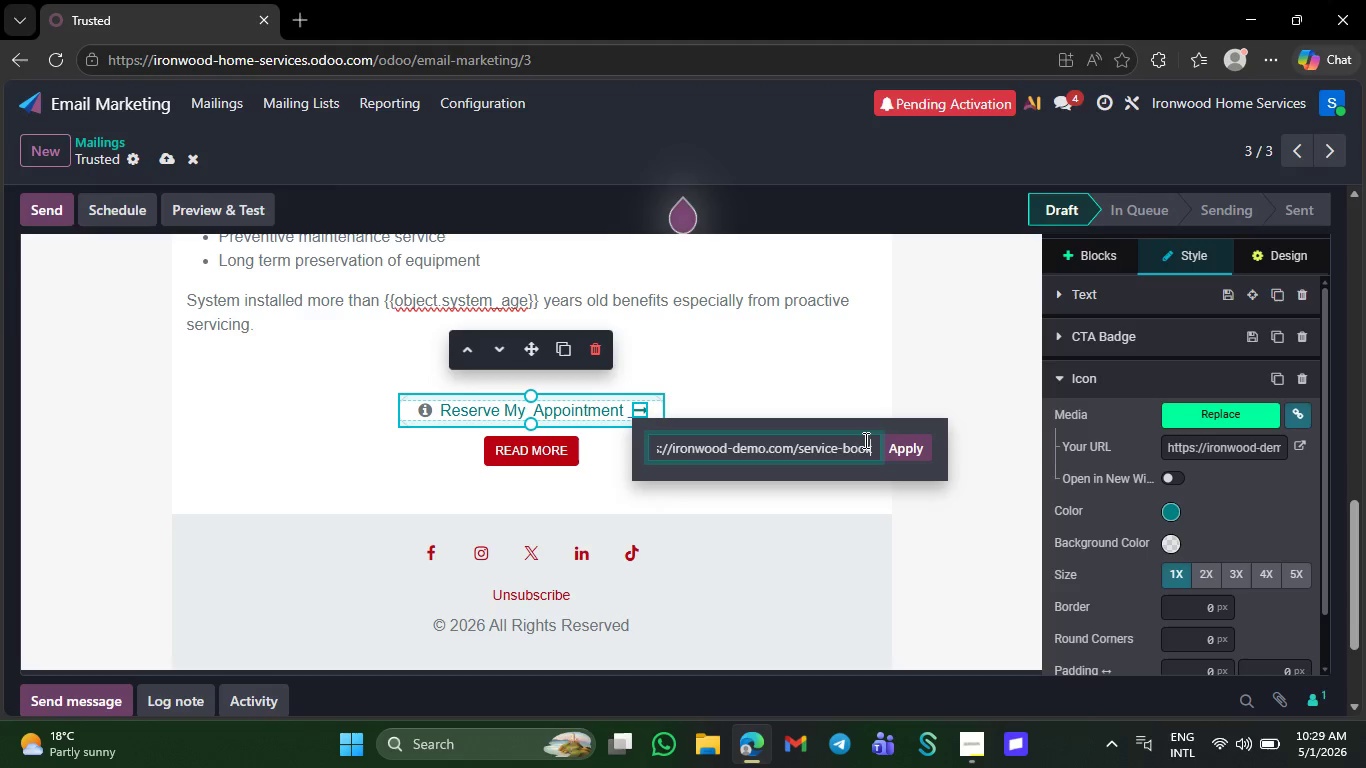 
key(Backspace)
 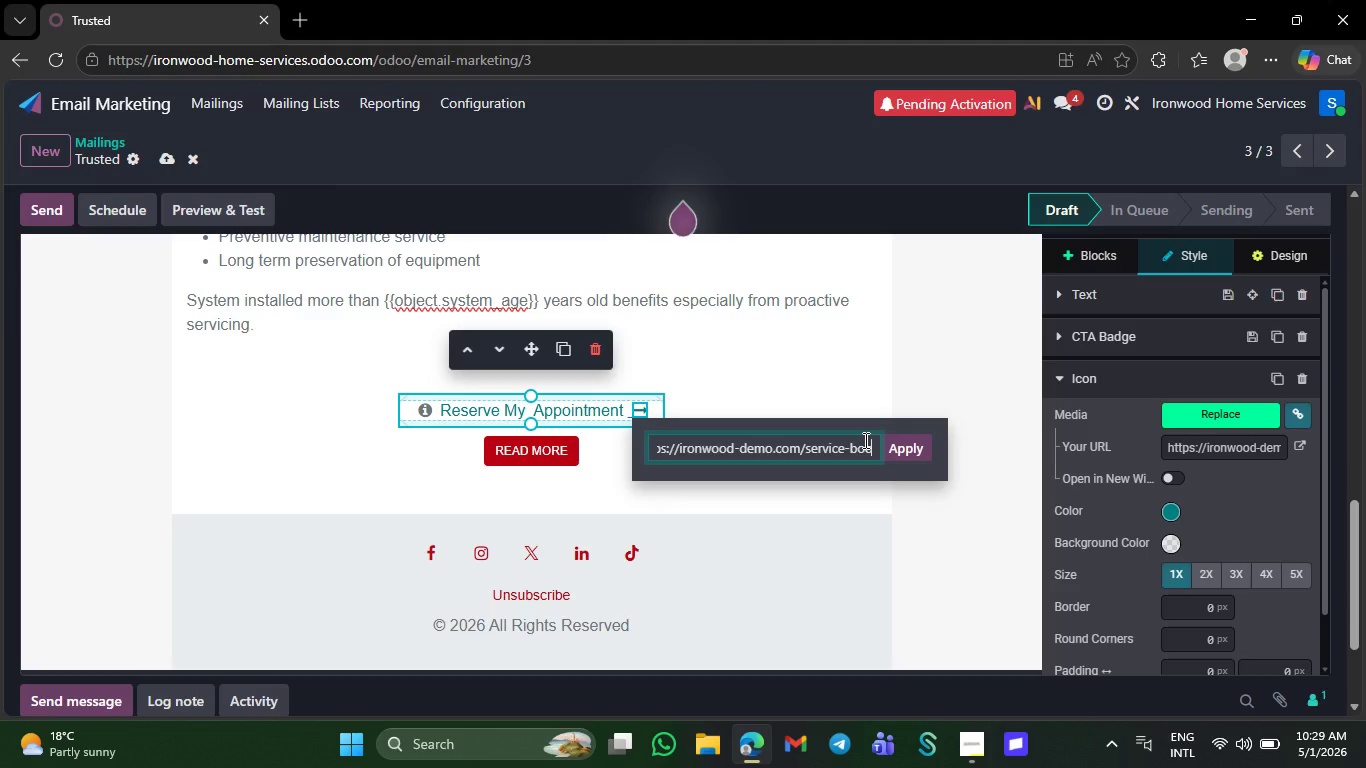 
key(Backspace)
 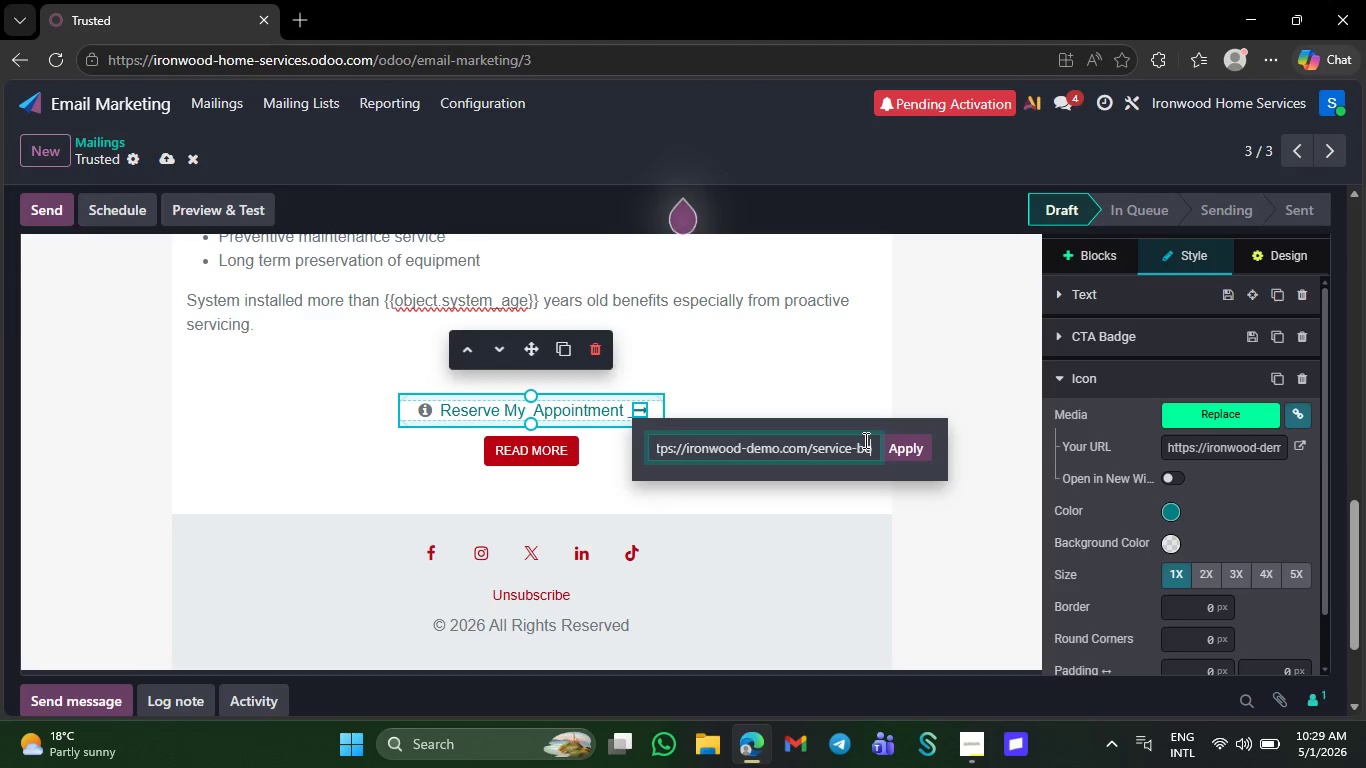 
key(Backspace)
 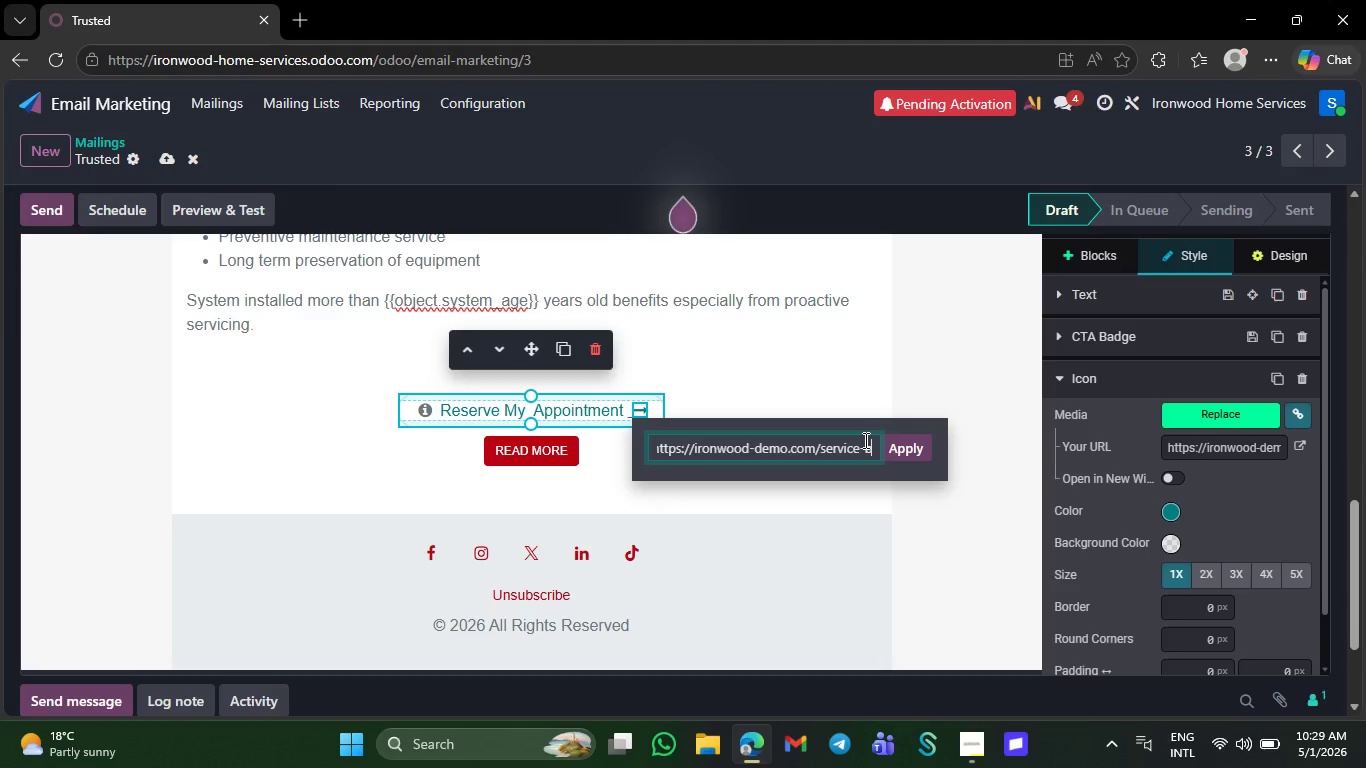 
key(Backspace)
 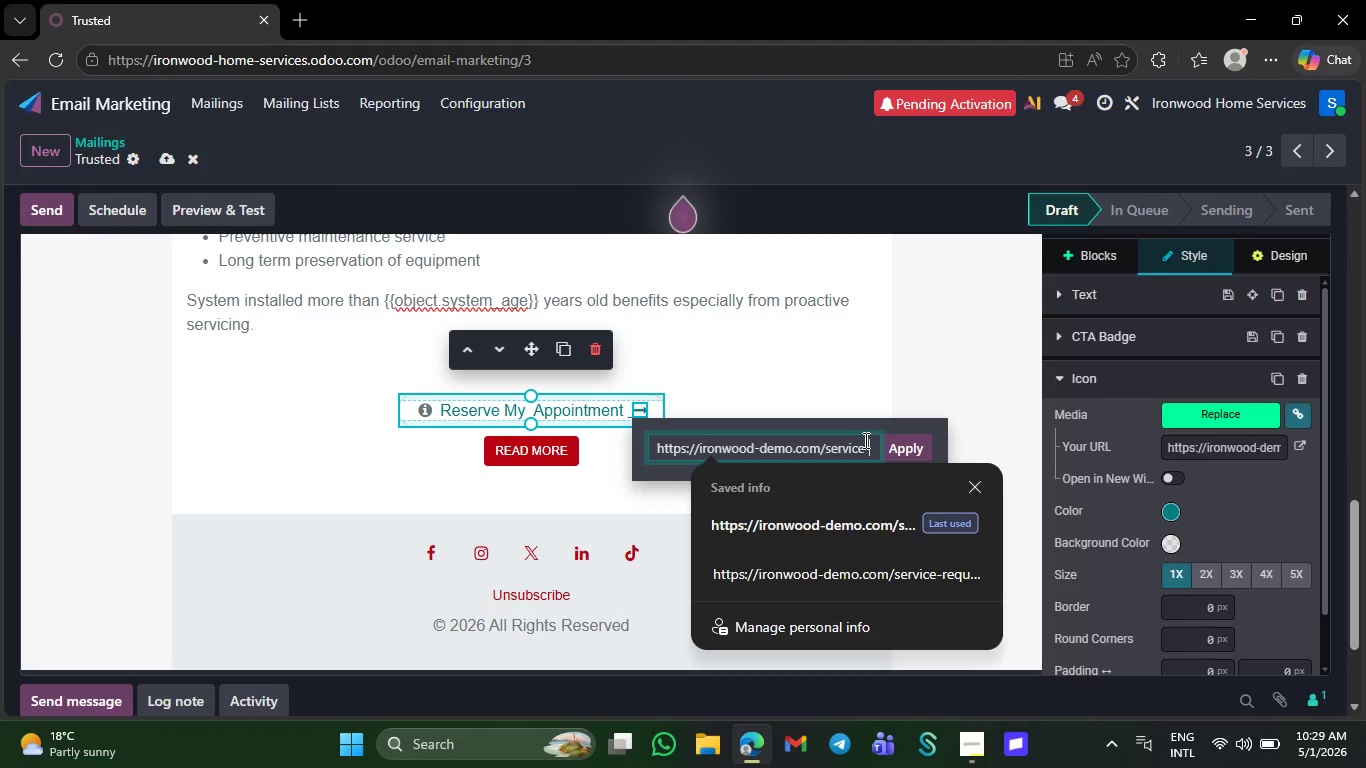 
key(Backspace)
key(Backspace)
key(Backspace)
key(Backspace)
key(Backspace)
key(Backspace)
key(Backspace)
key(Backspace)
type(appointment_)
key(Backspace)
type(-)
 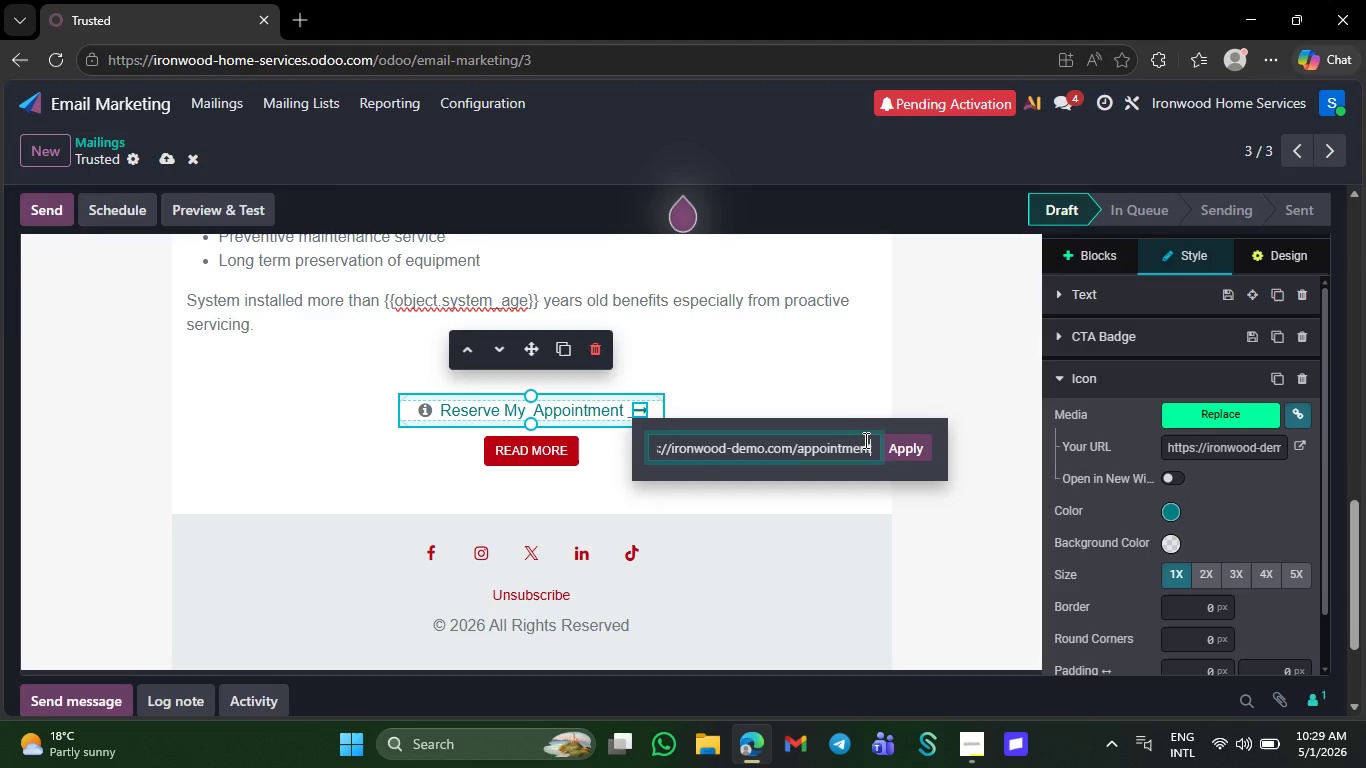 
wait(6.06)
 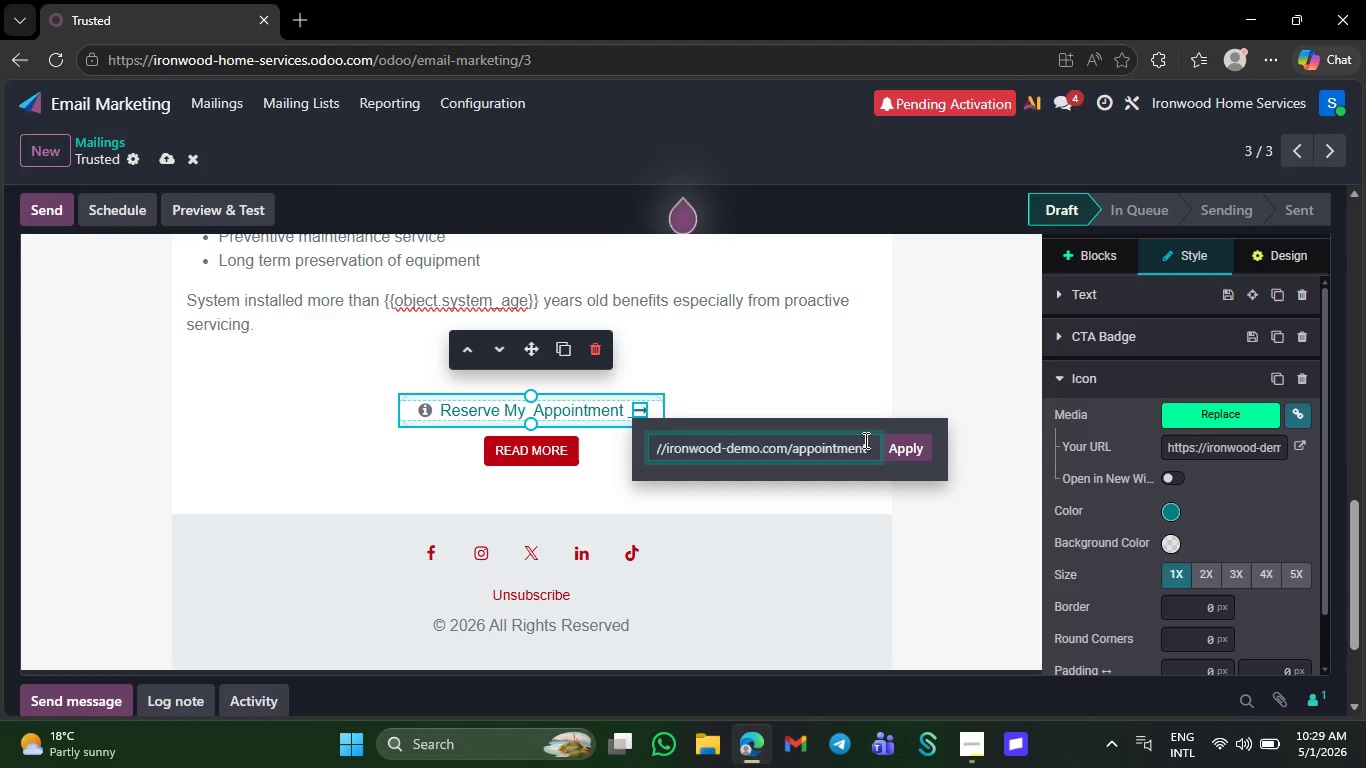 
type(book)
 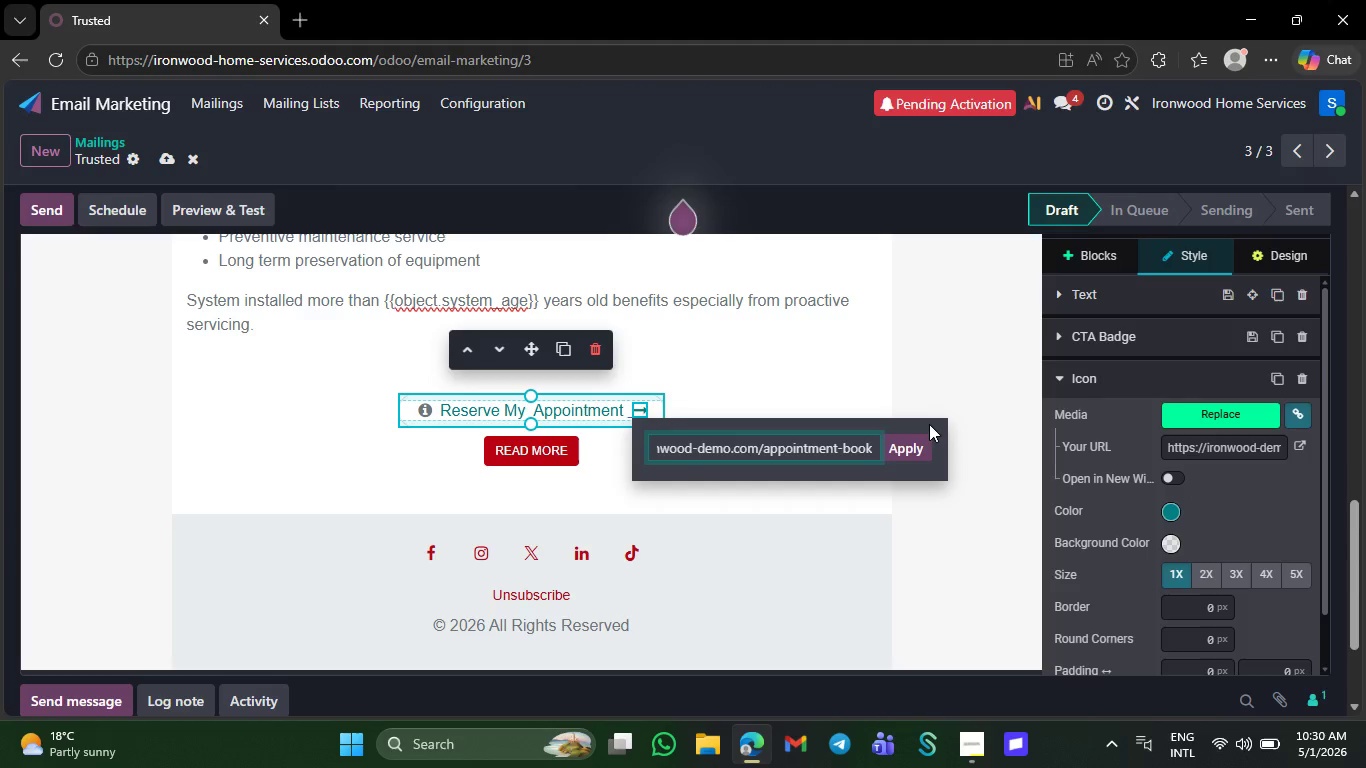 
left_click([917, 437])
 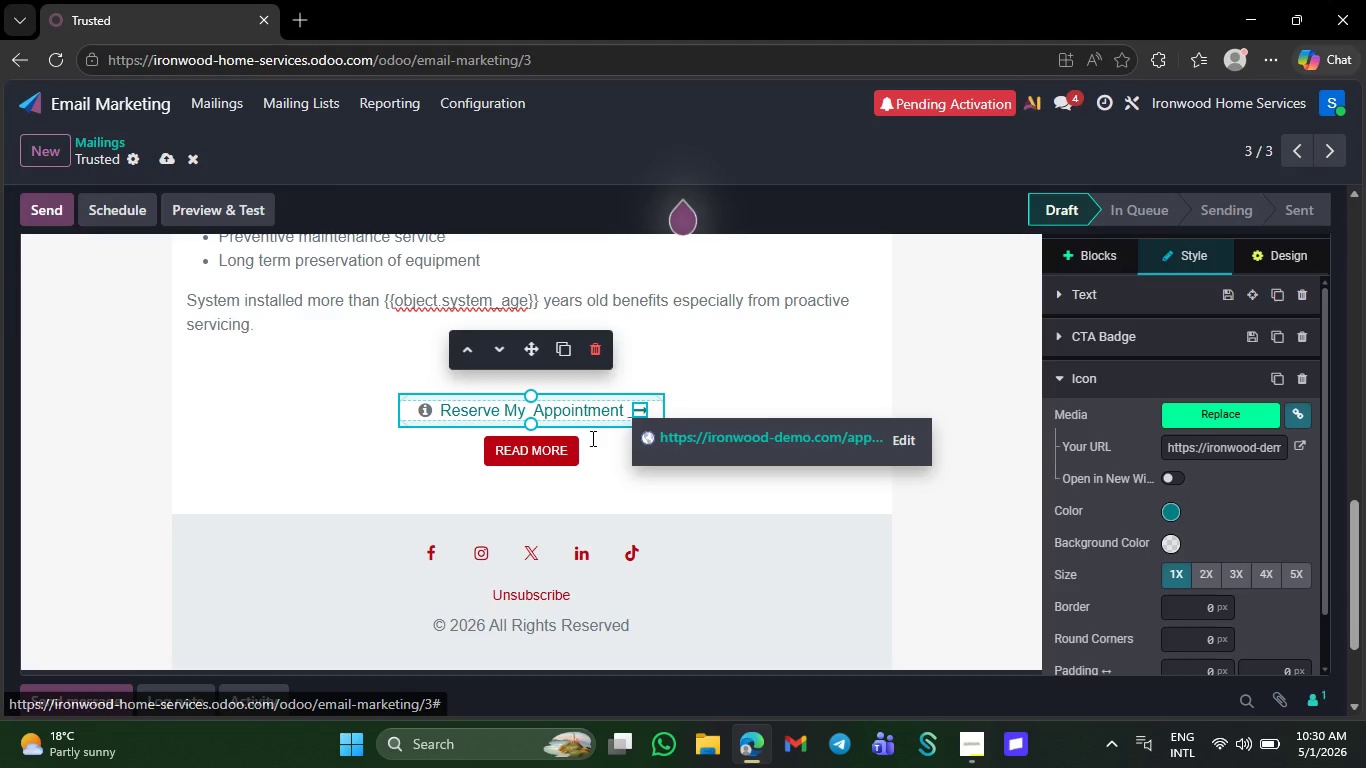 
left_click([591, 430])
 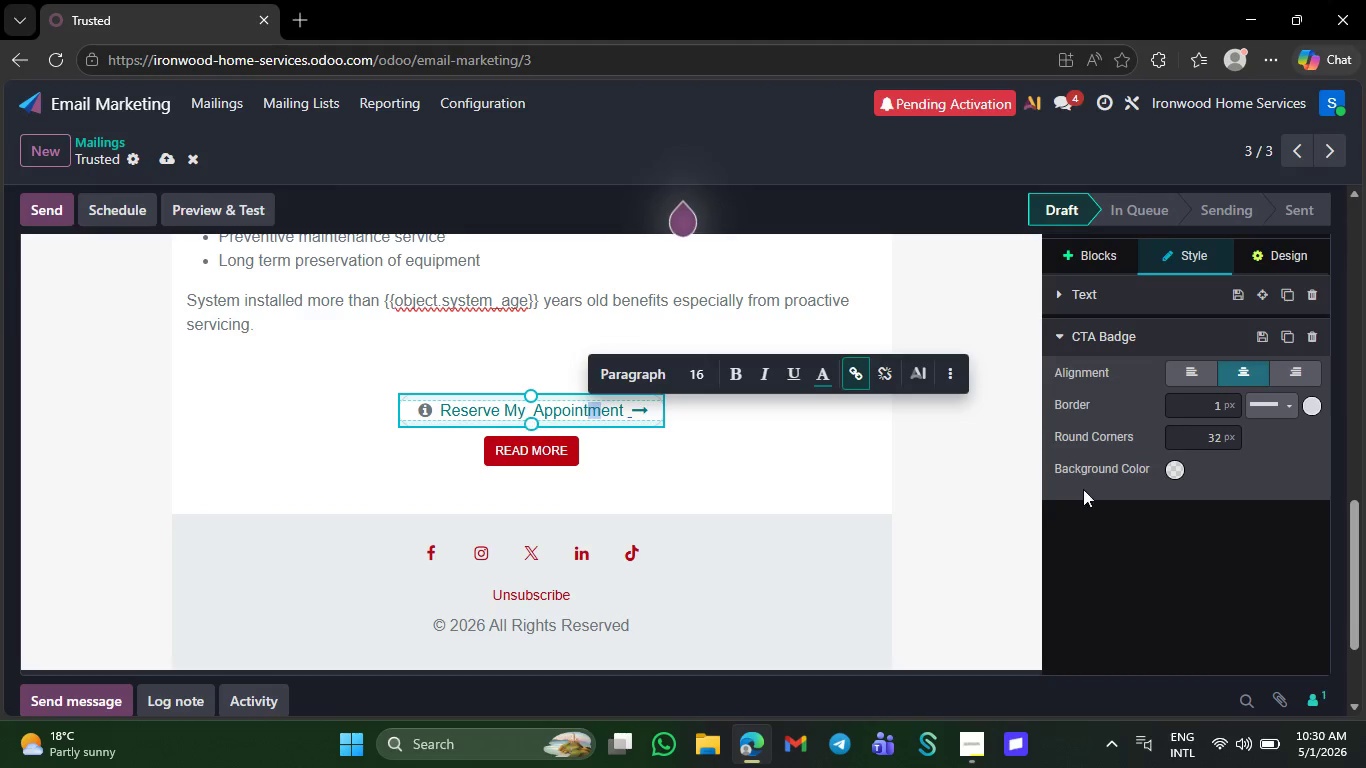 
wait(6.72)
 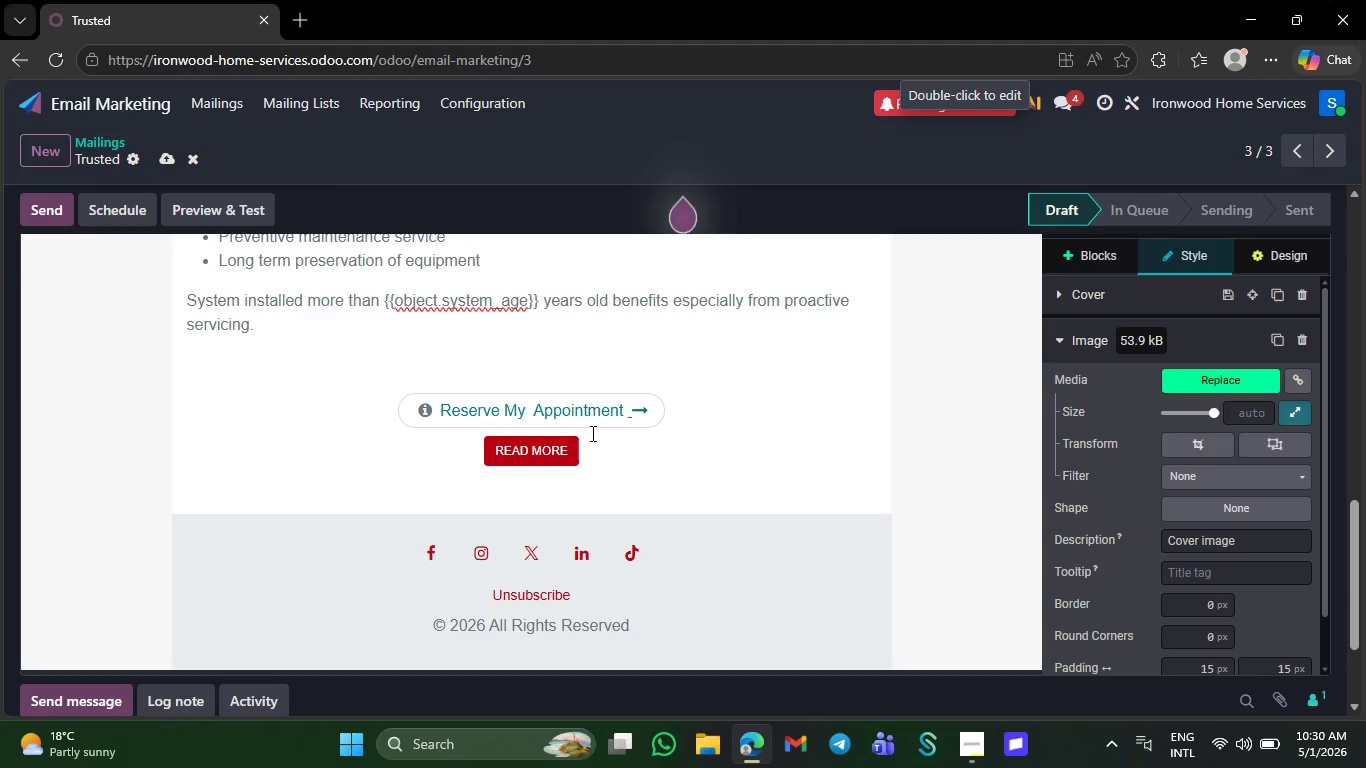 
left_click([1173, 476])
 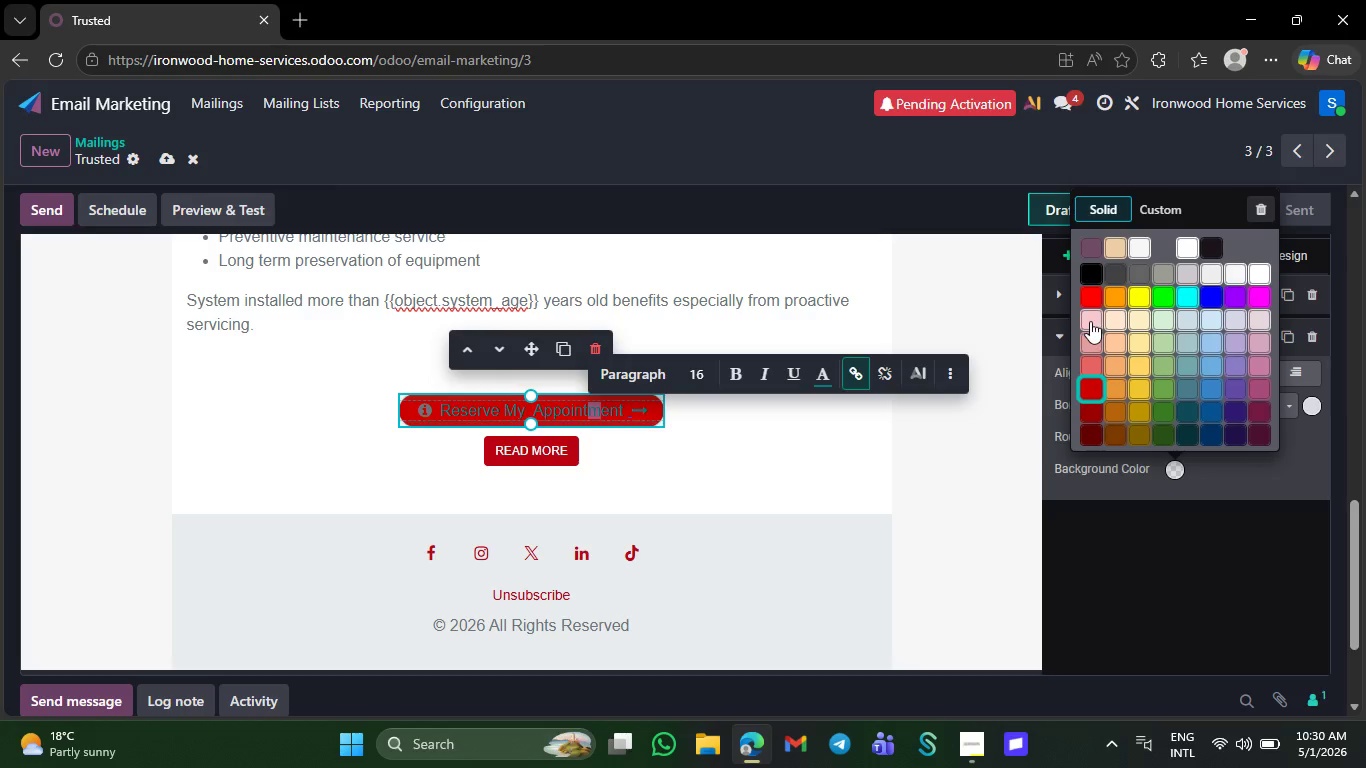 
left_click([1088, 304])
 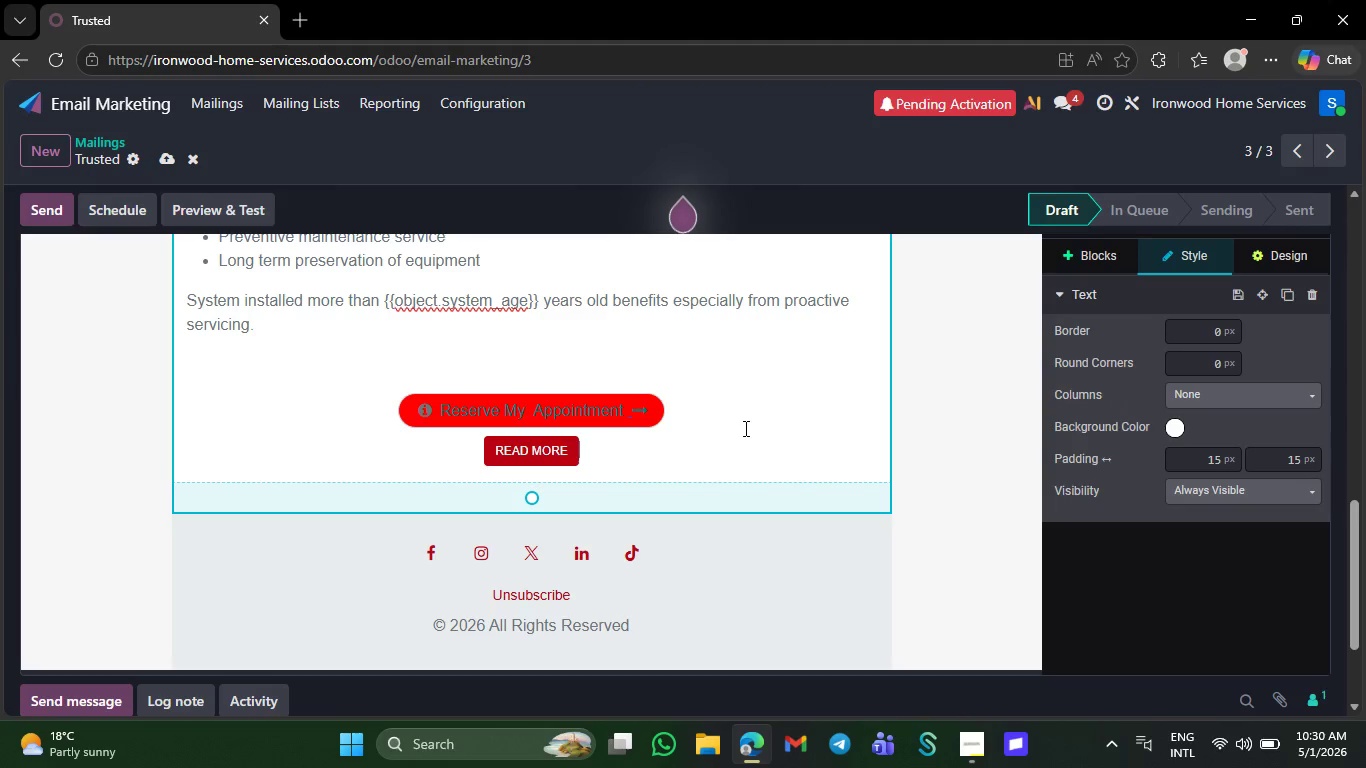 
hold_key(key=ControlLeft, duration=3.19)
 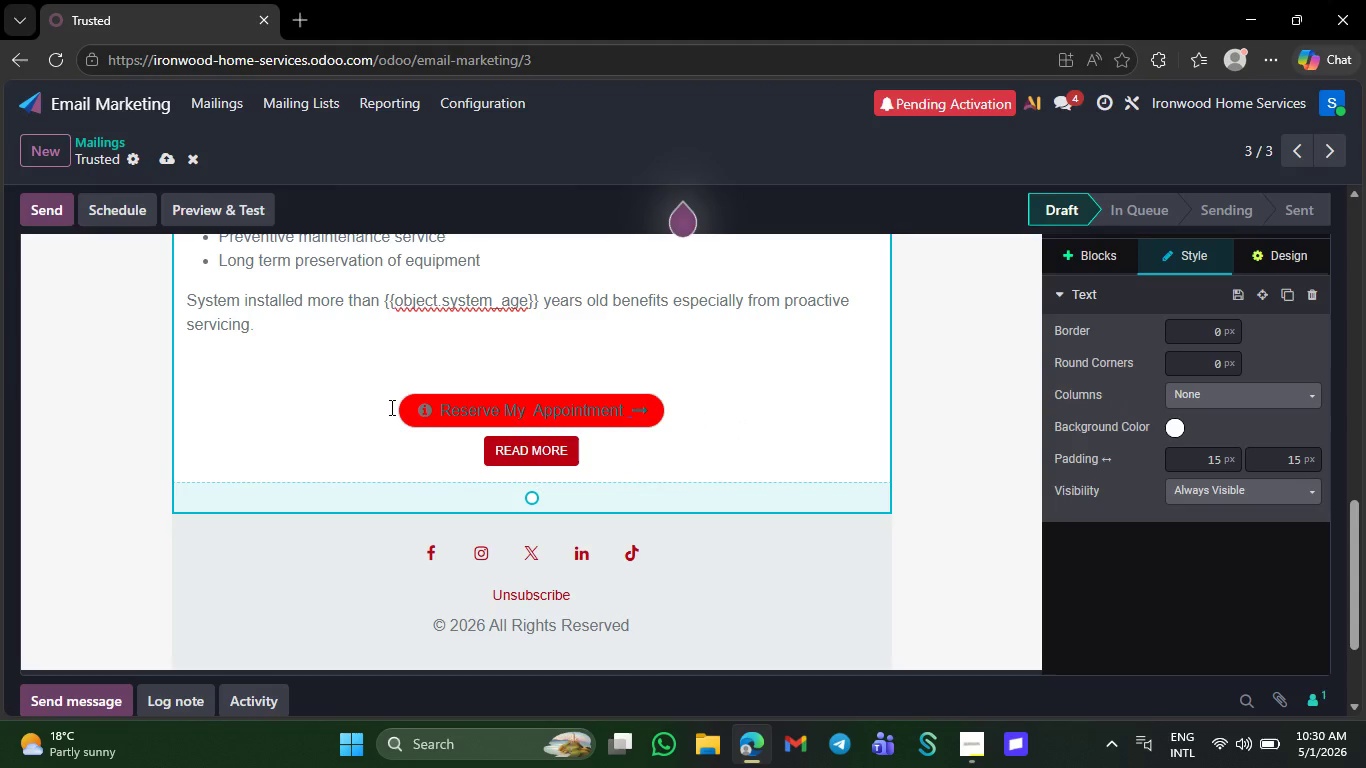 
hold_key(key=ControlLeft, duration=1.38)
 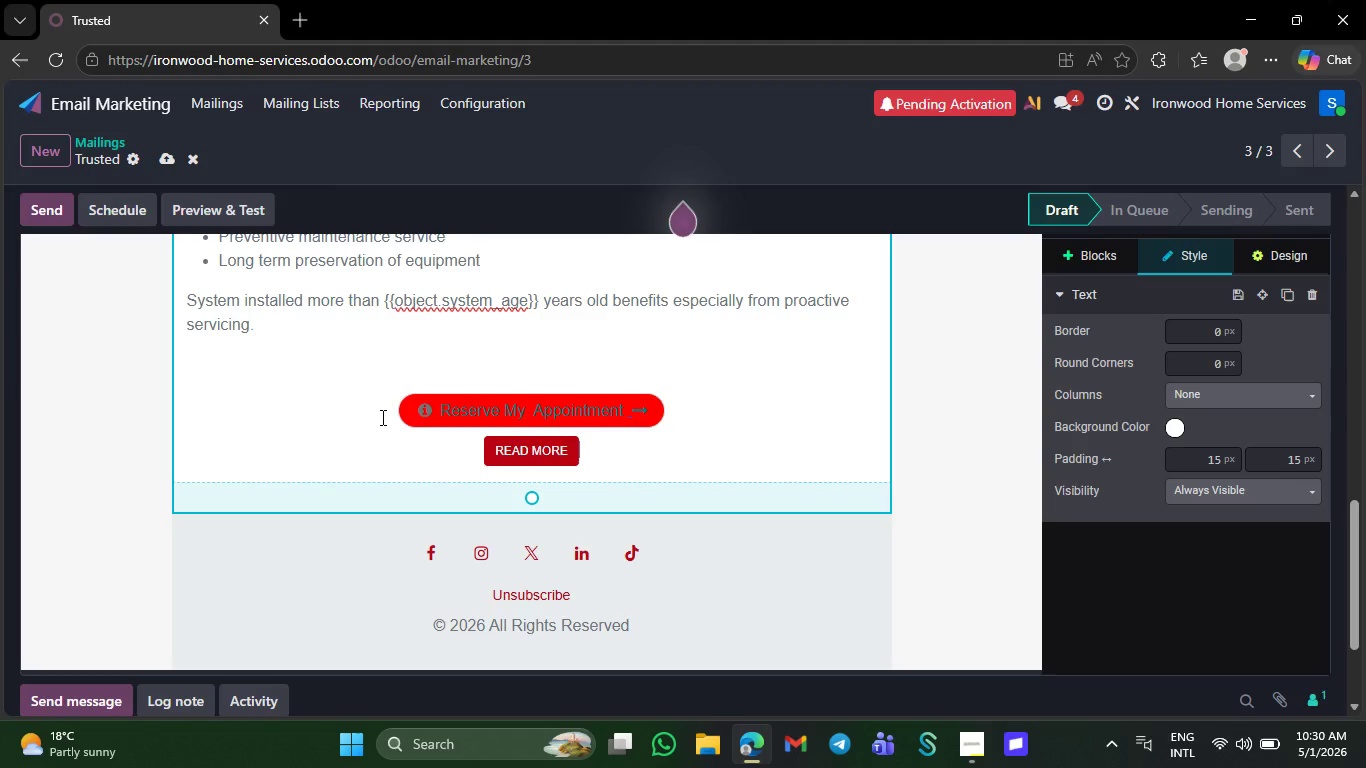 
left_click_drag(start_coordinate=[377, 421], to_coordinate=[709, 410])
 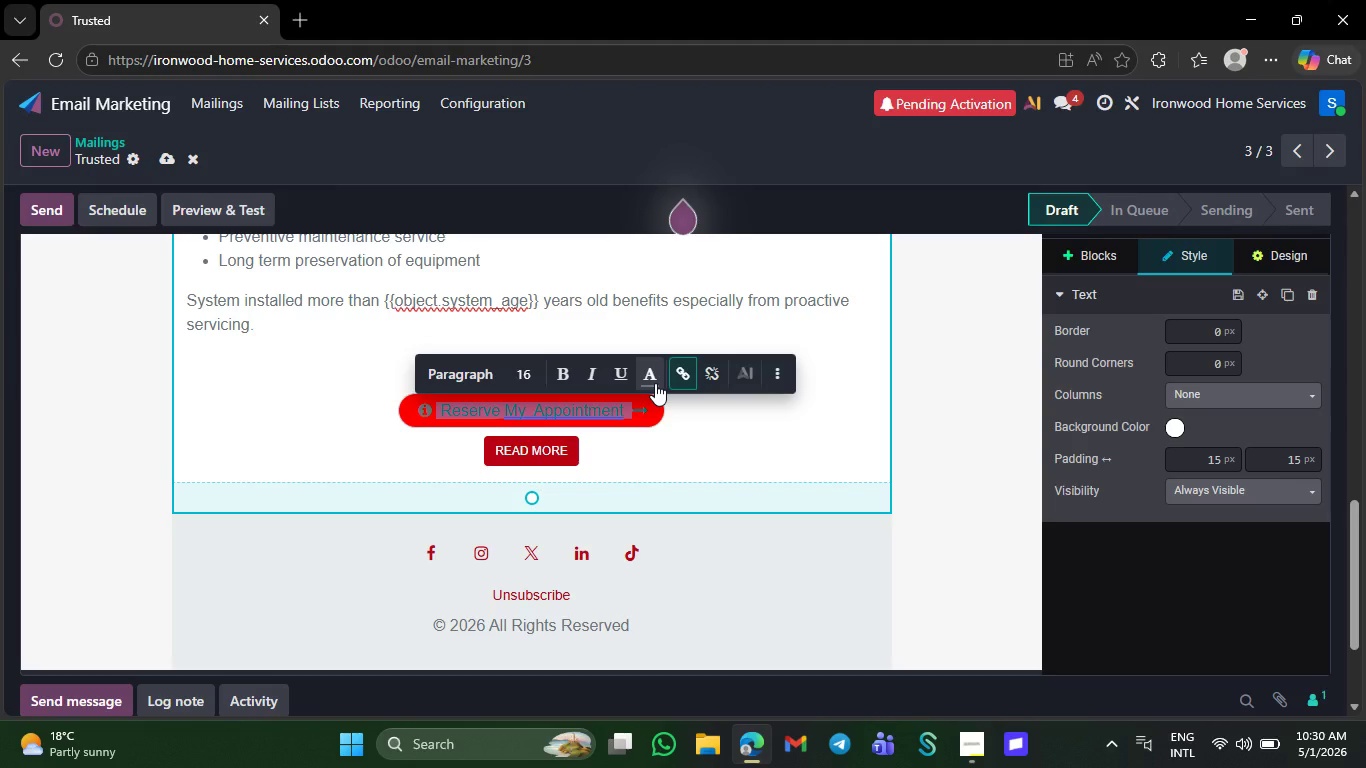 
left_click([655, 383])
 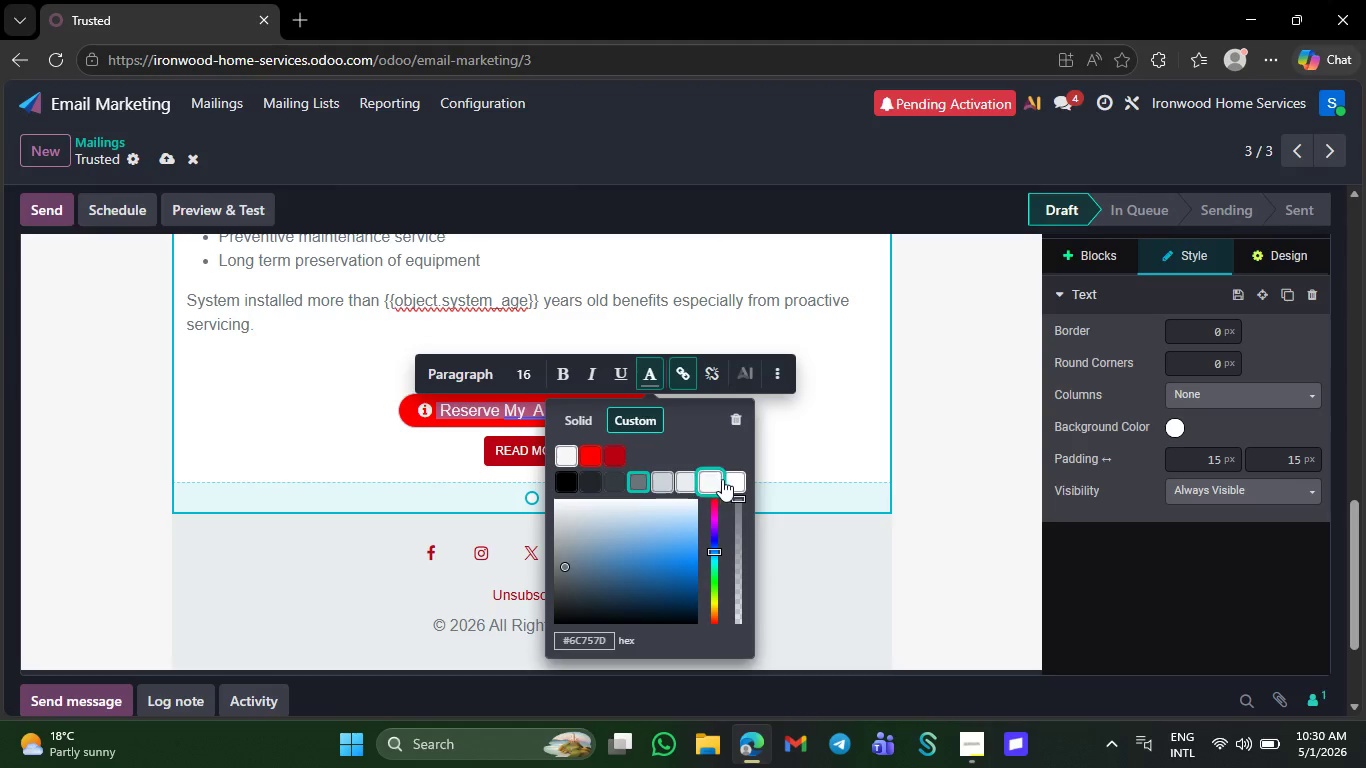 
left_click([724, 479])
 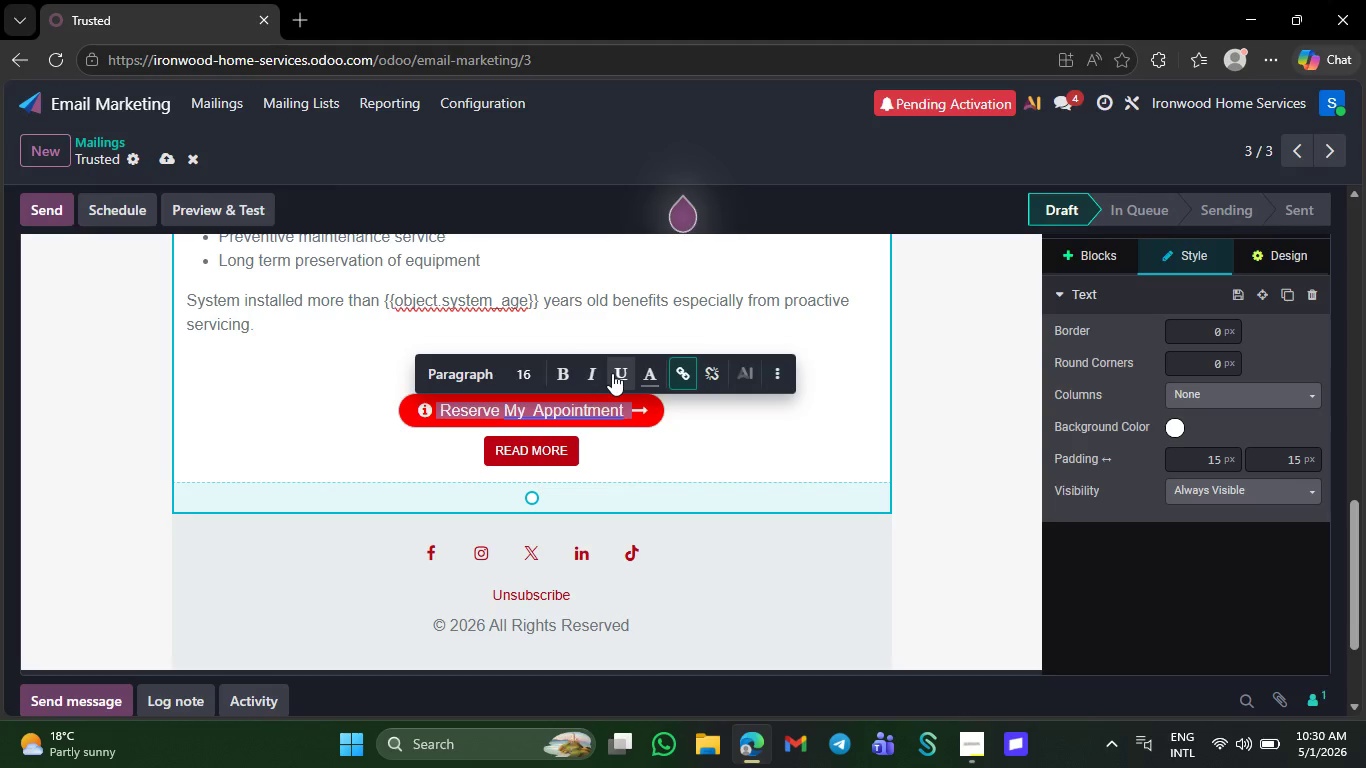 
left_click([570, 374])
 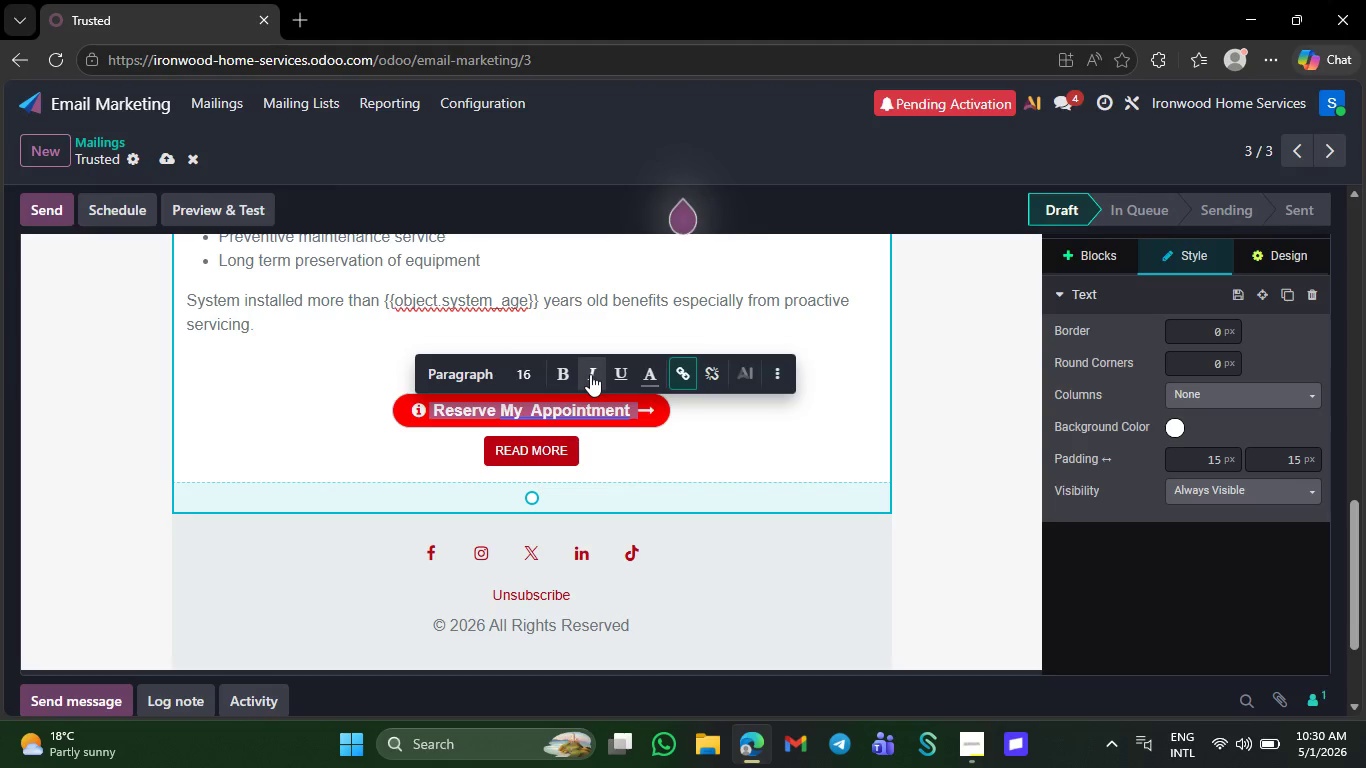 
left_click([590, 374])
 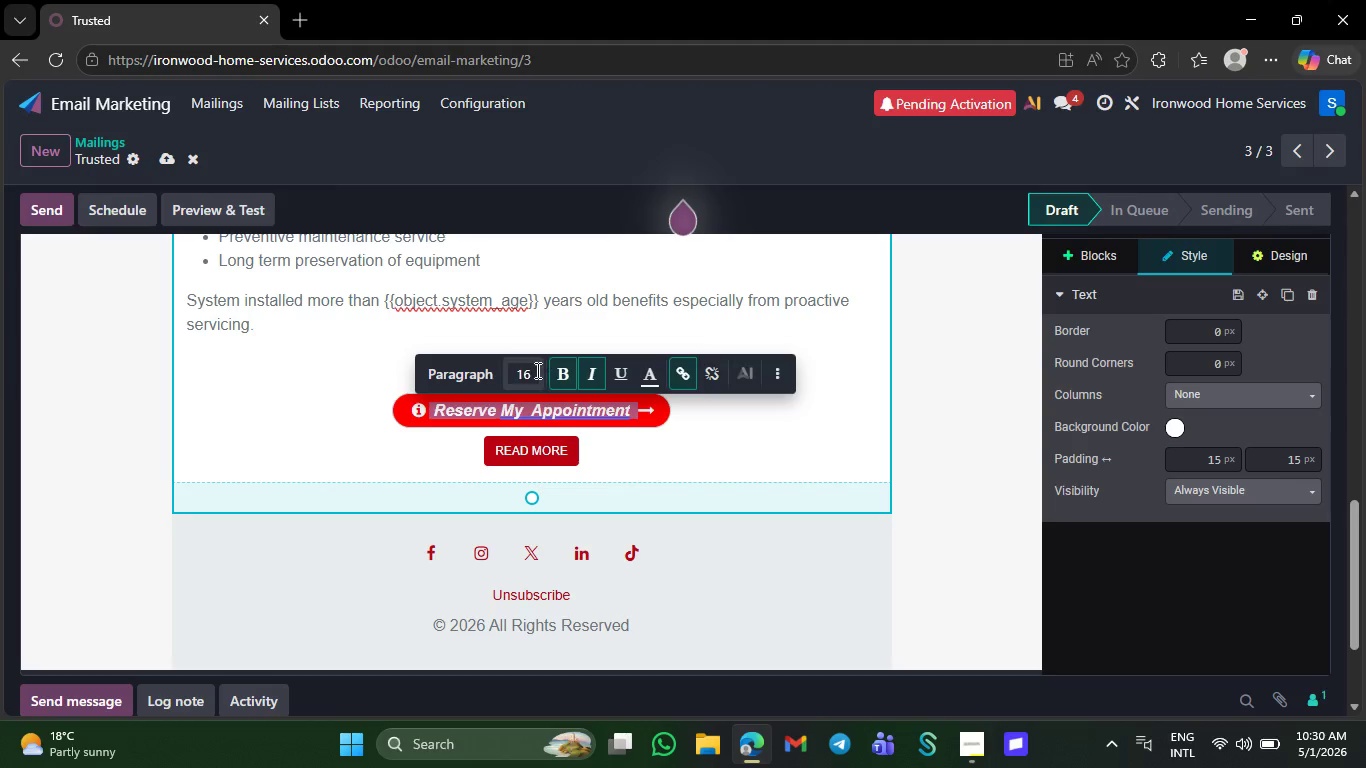 
left_click([536, 370])
 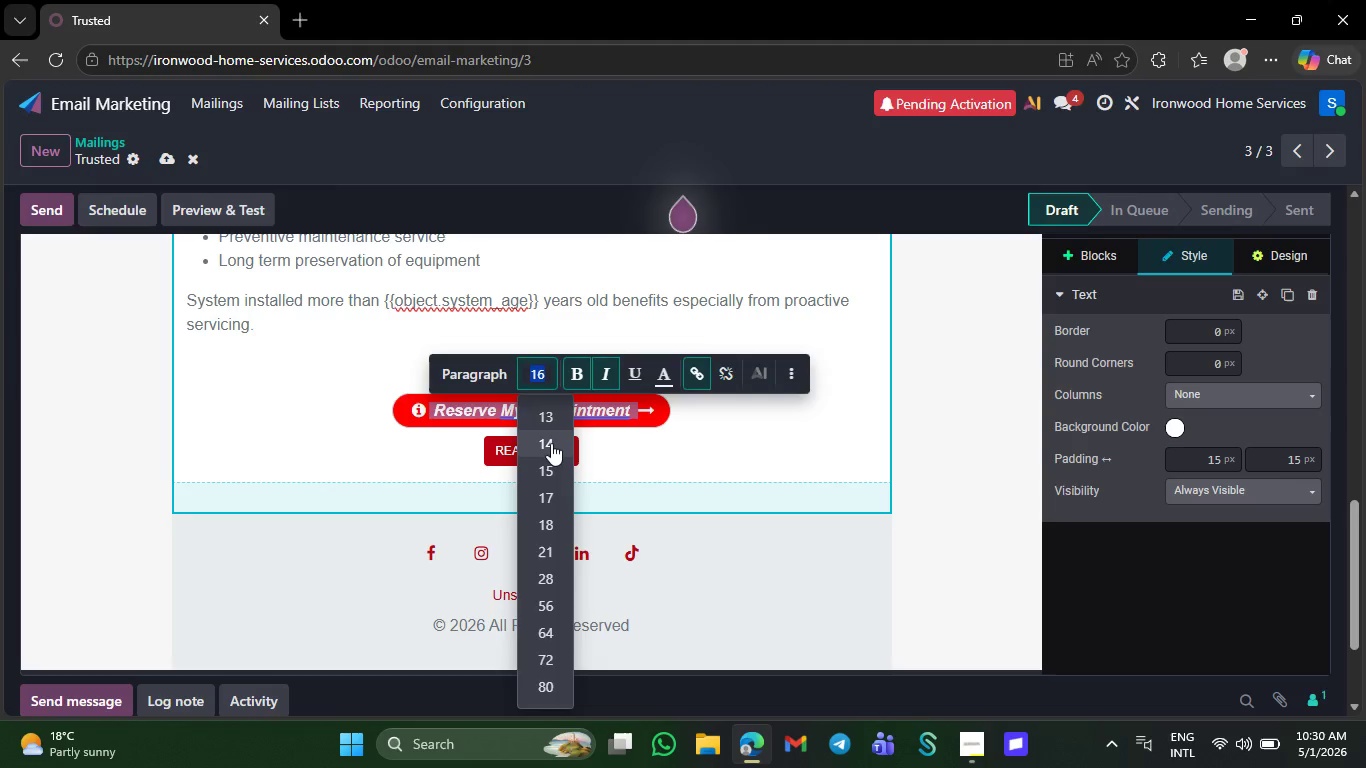 
left_click([551, 443])
 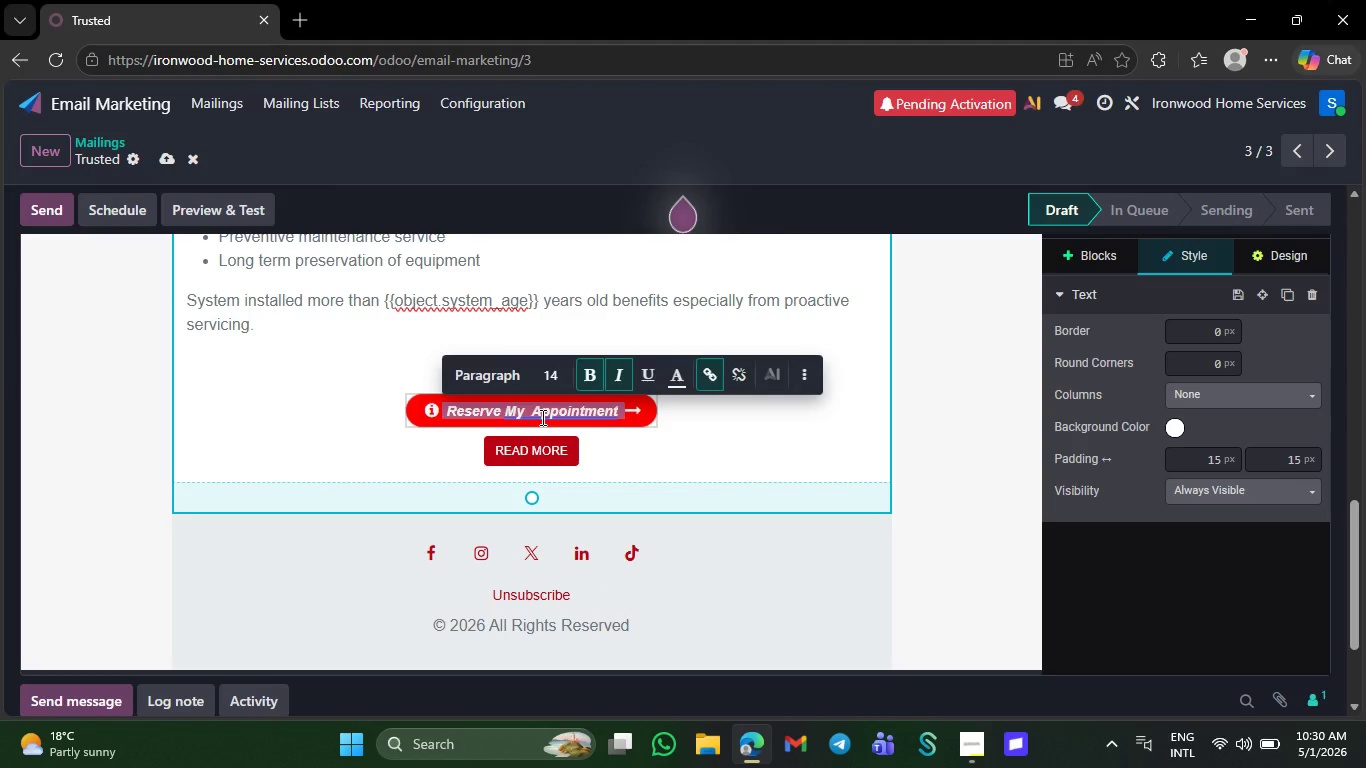 
right_click([532, 415])
 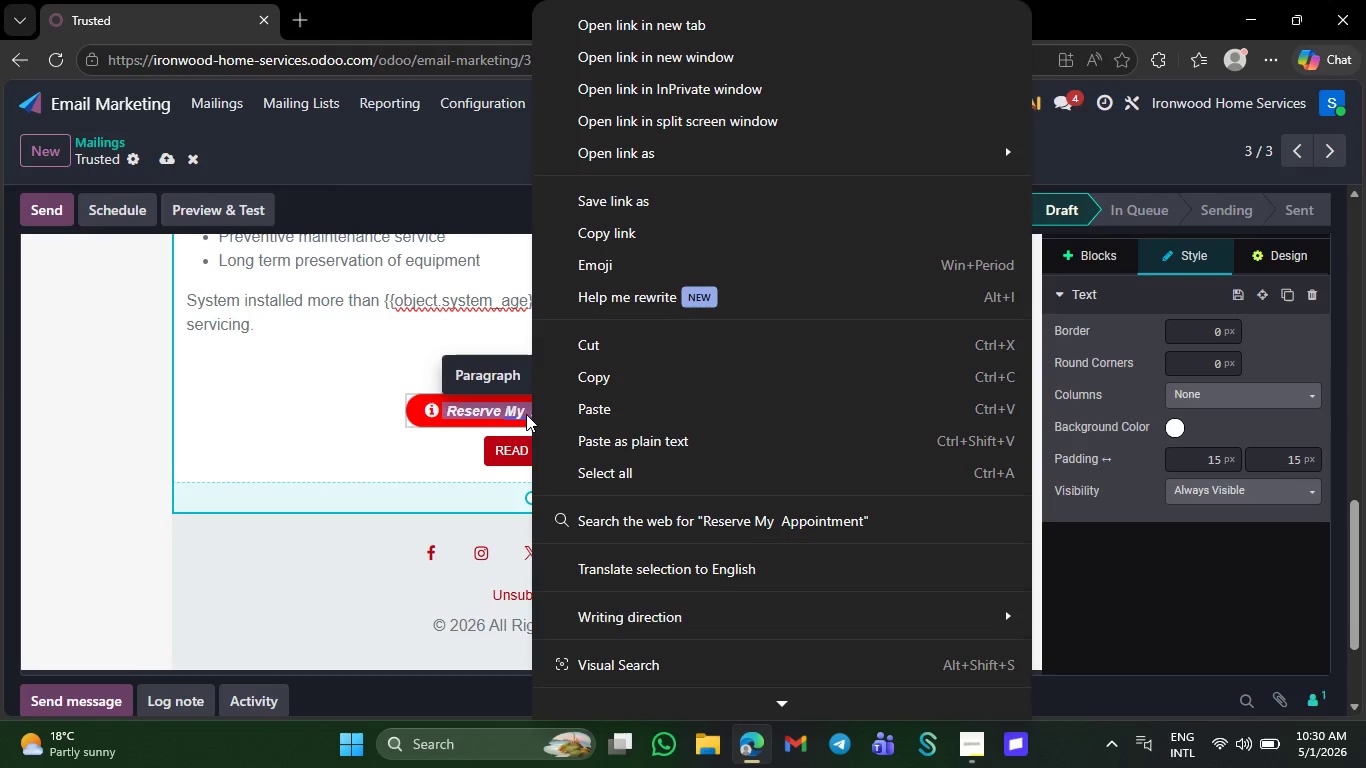 
left_click([524, 414])
 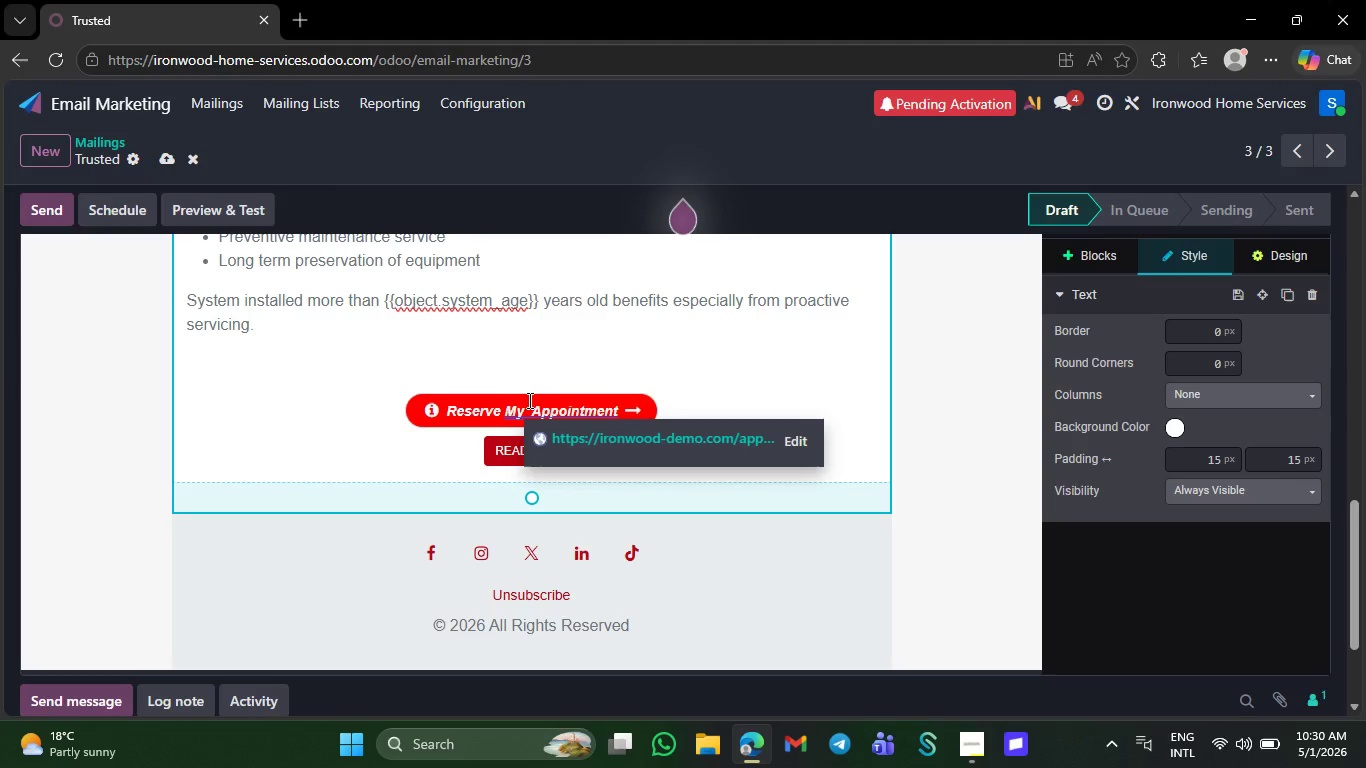 
key(Backspace)
 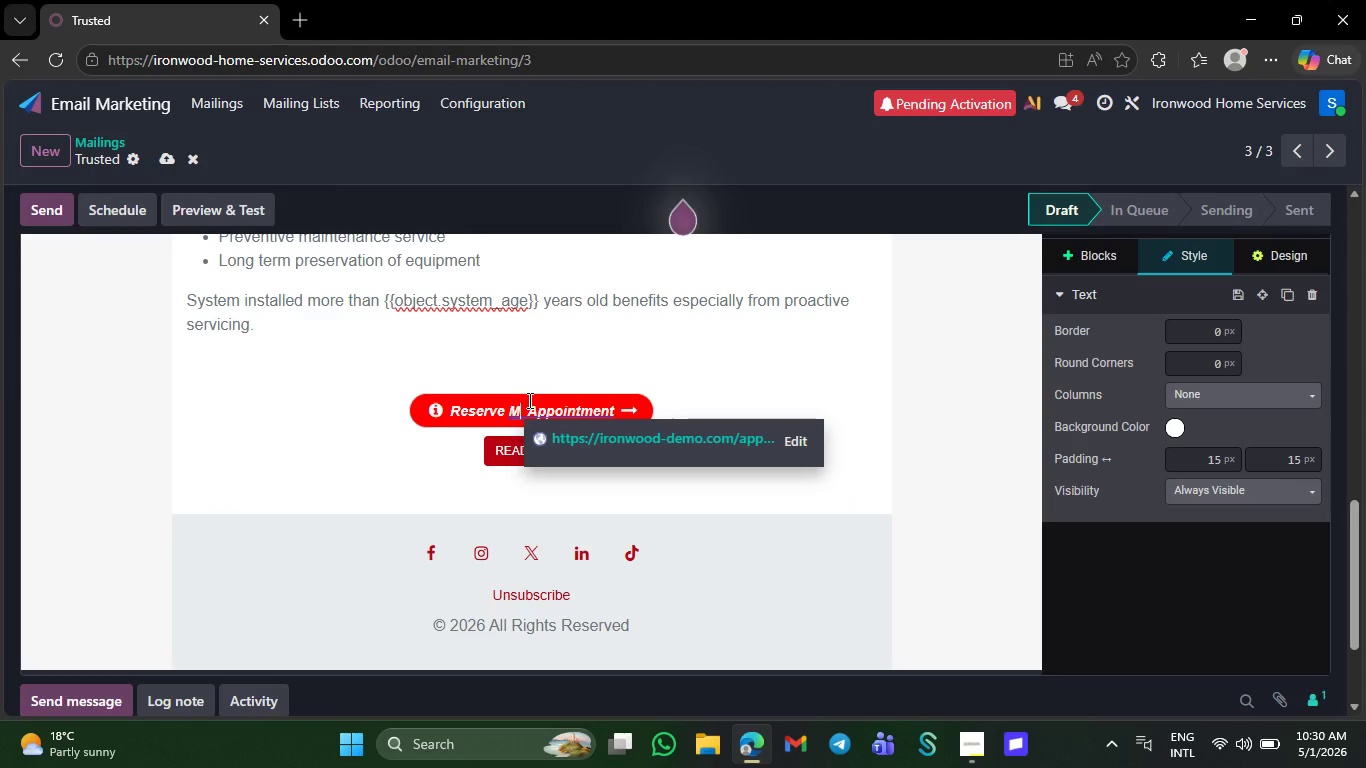 
key(Y)
 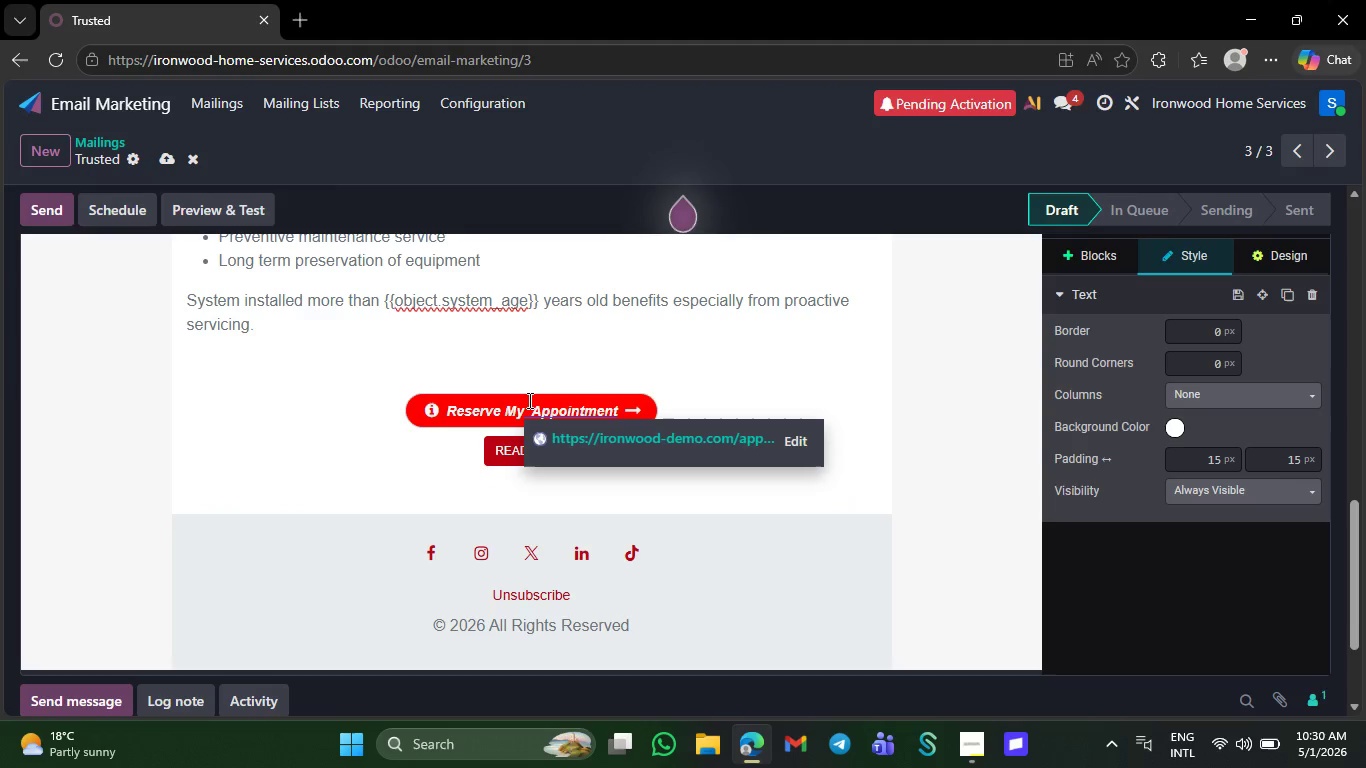 
wait(5.38)
 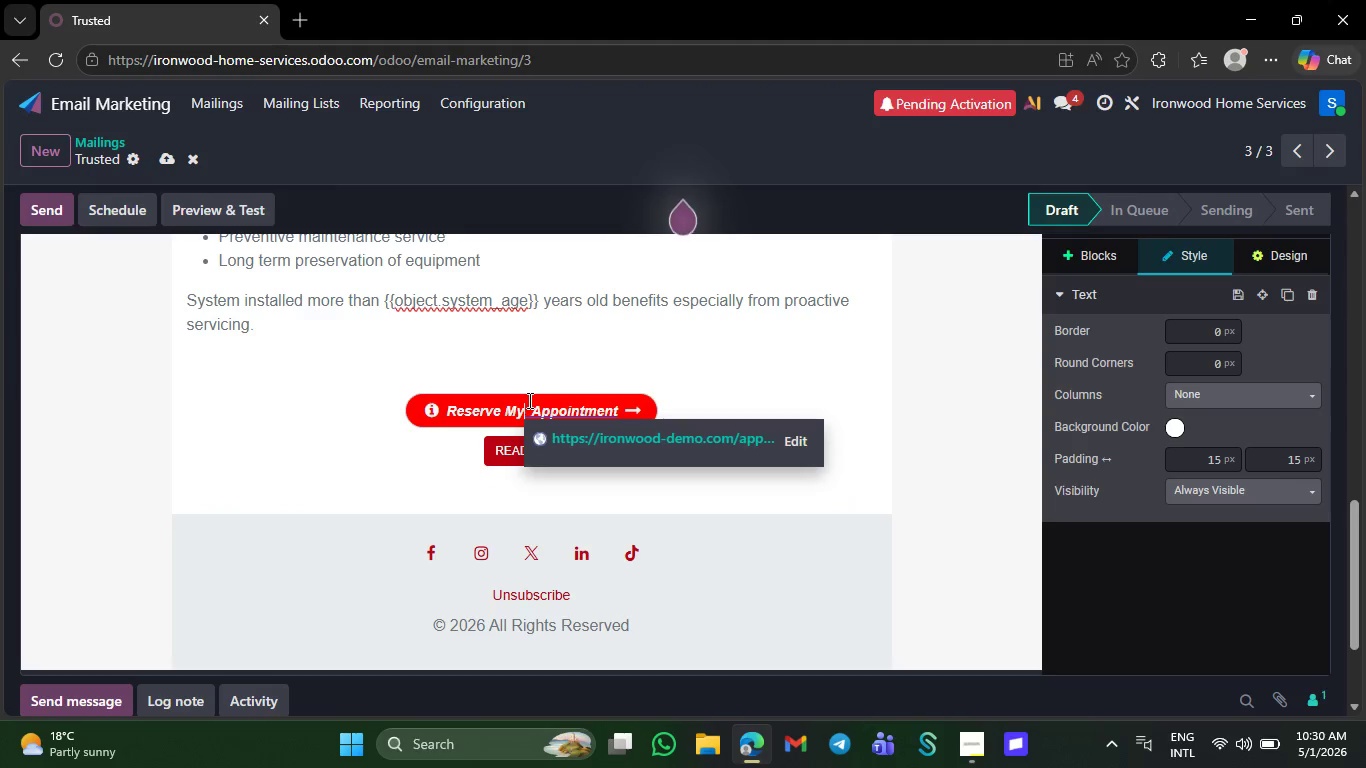 
right_click([528, 400])
 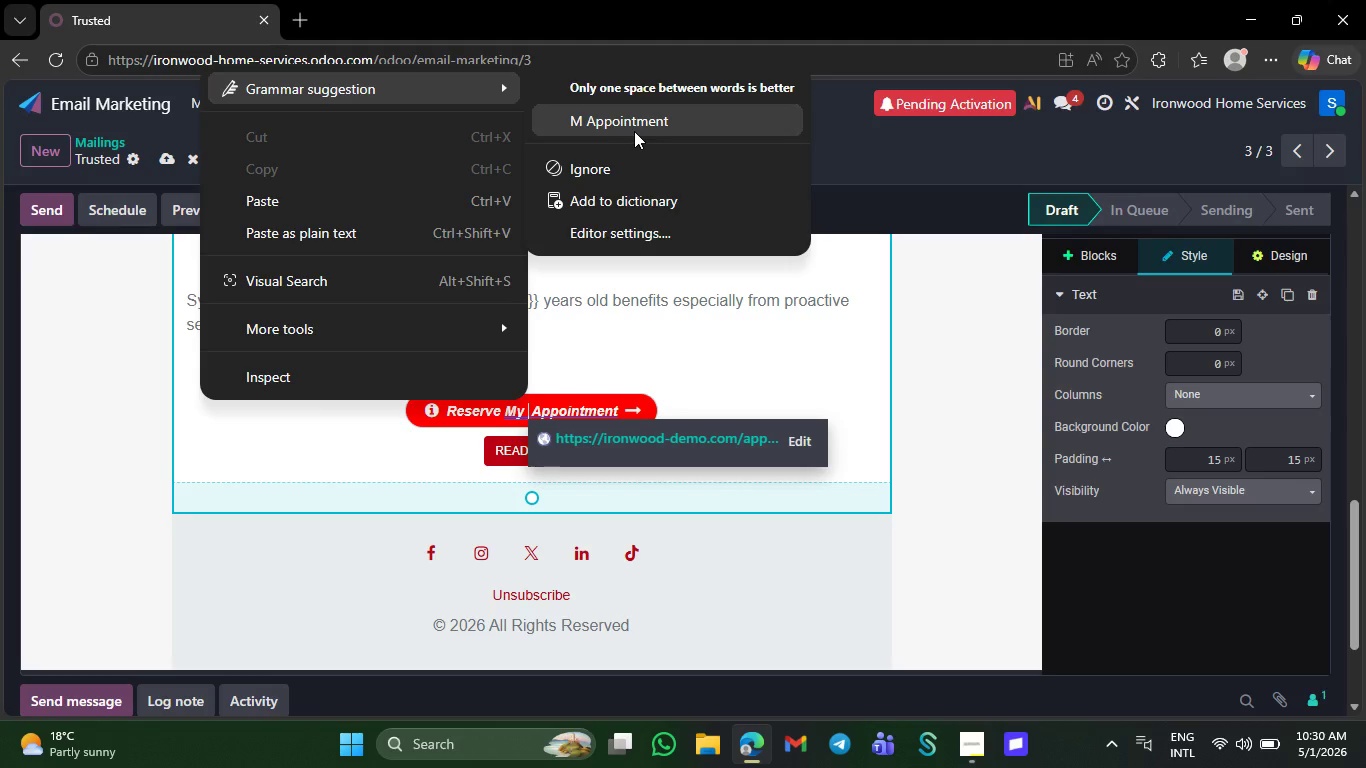 
wait(8.7)
 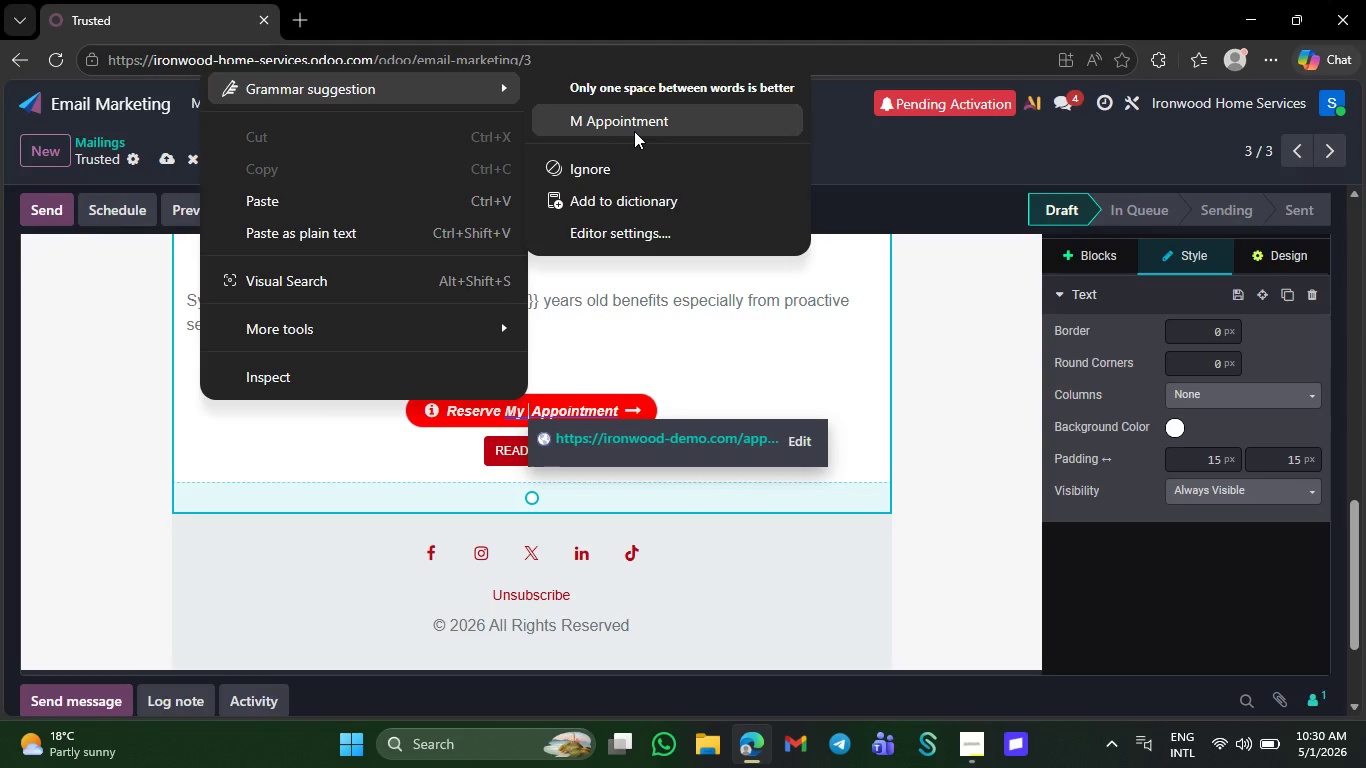 
key(Backspace)
 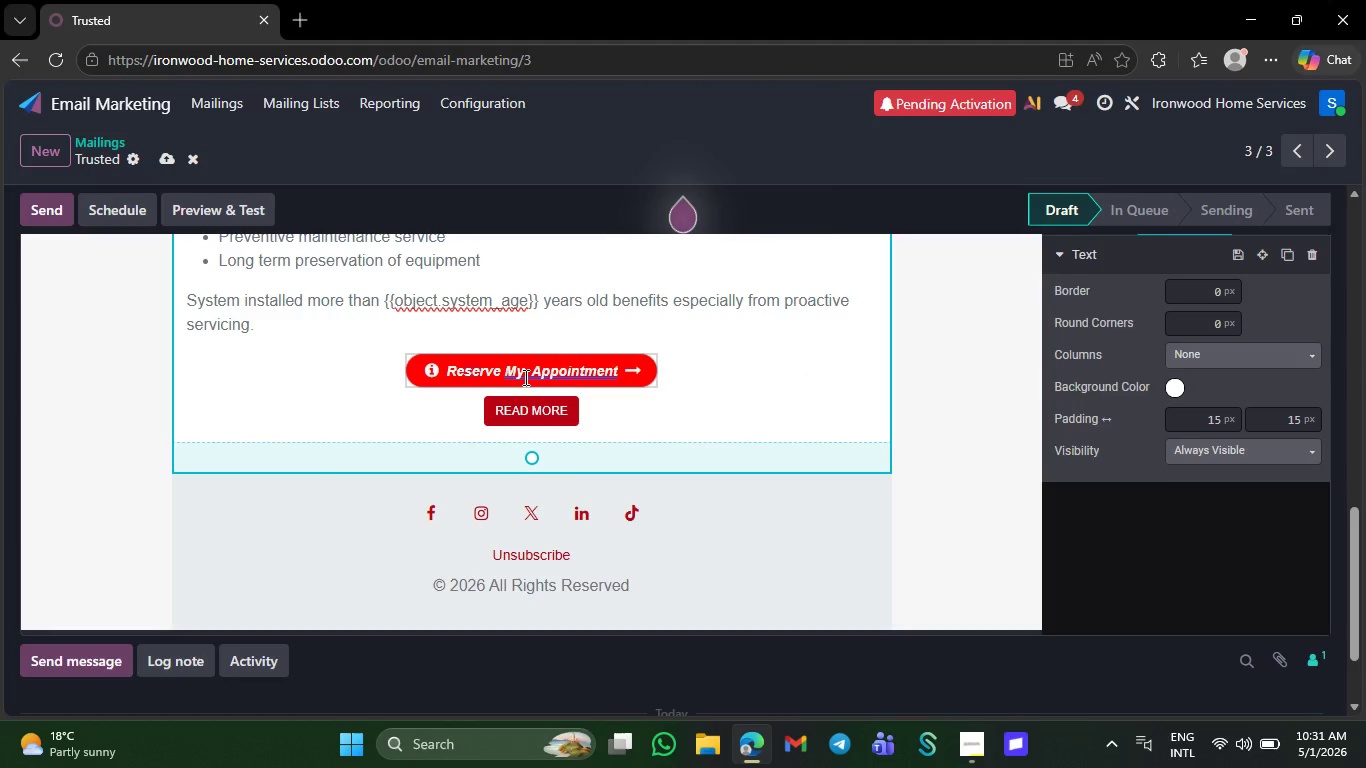 
left_click([529, 369])
 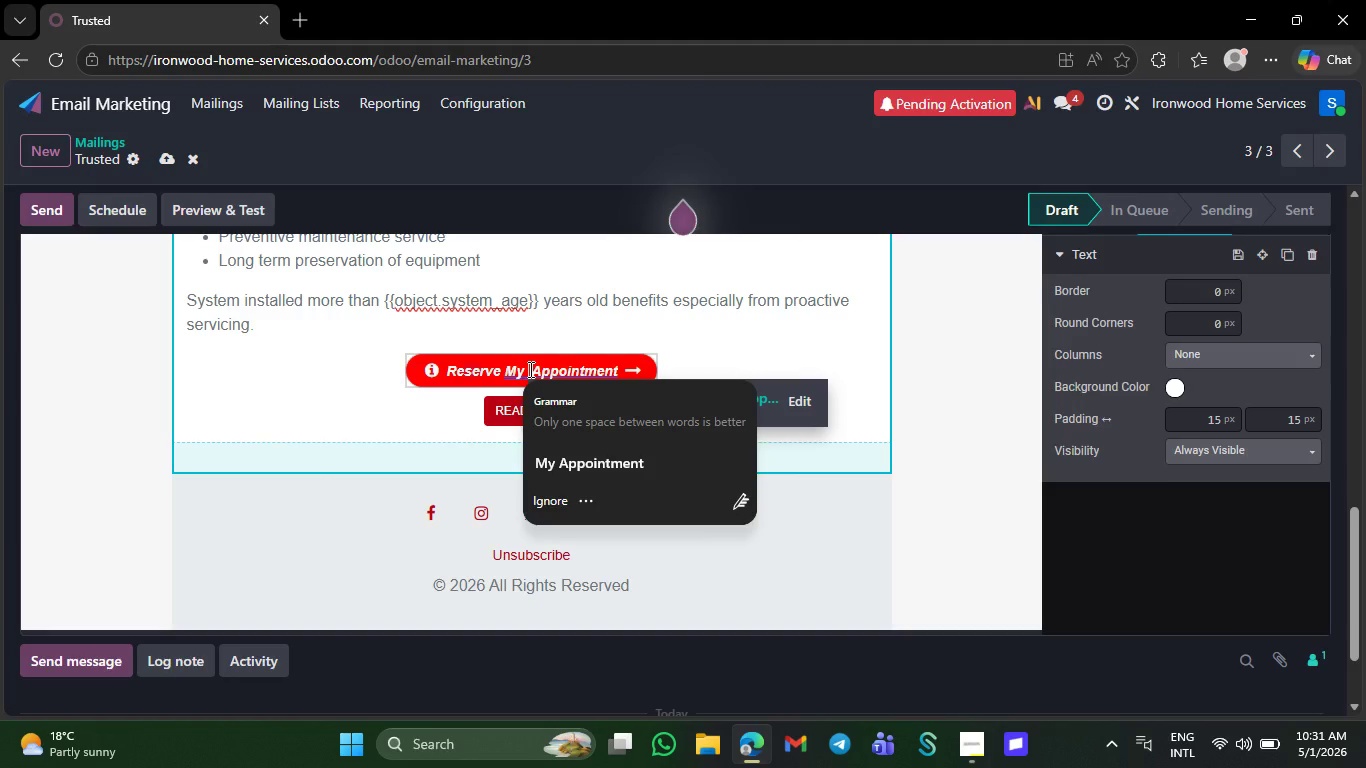 
key(Backspace)
 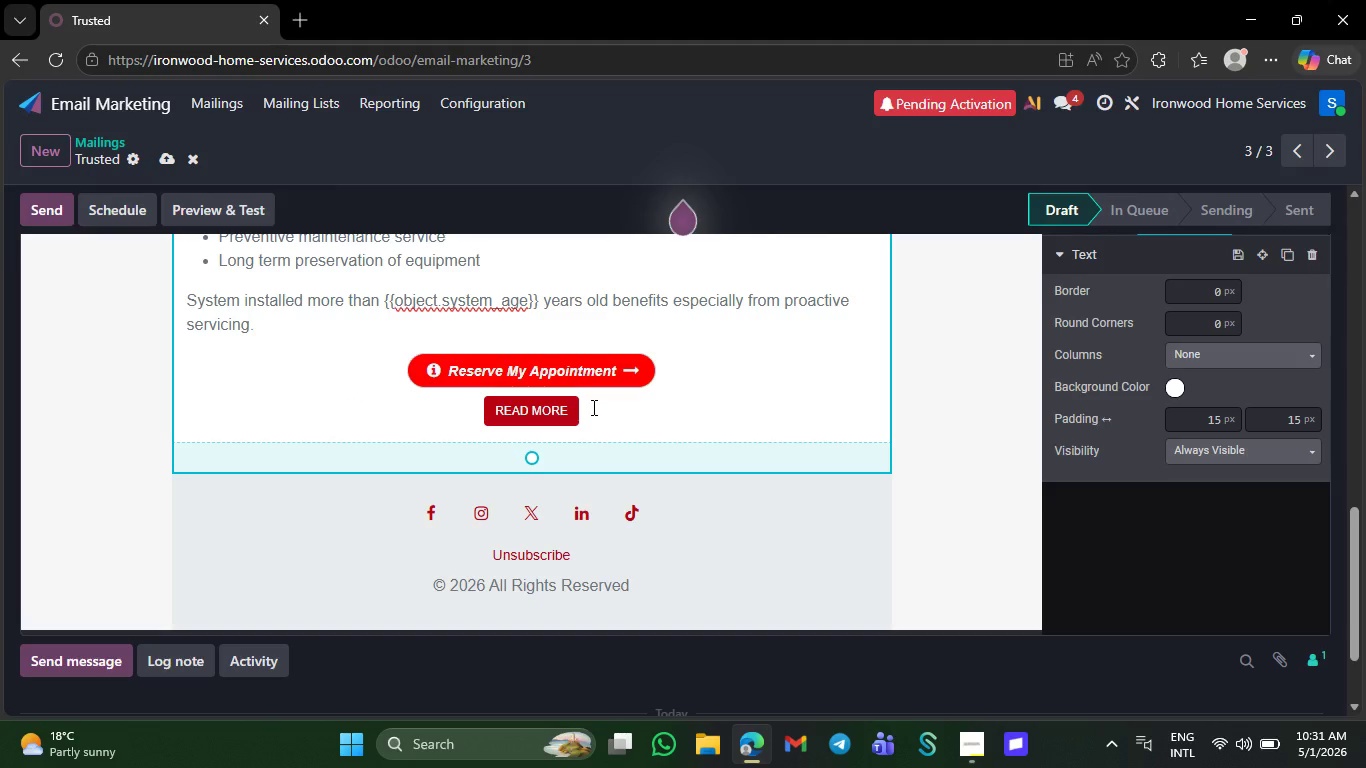 
key(Backspace)
 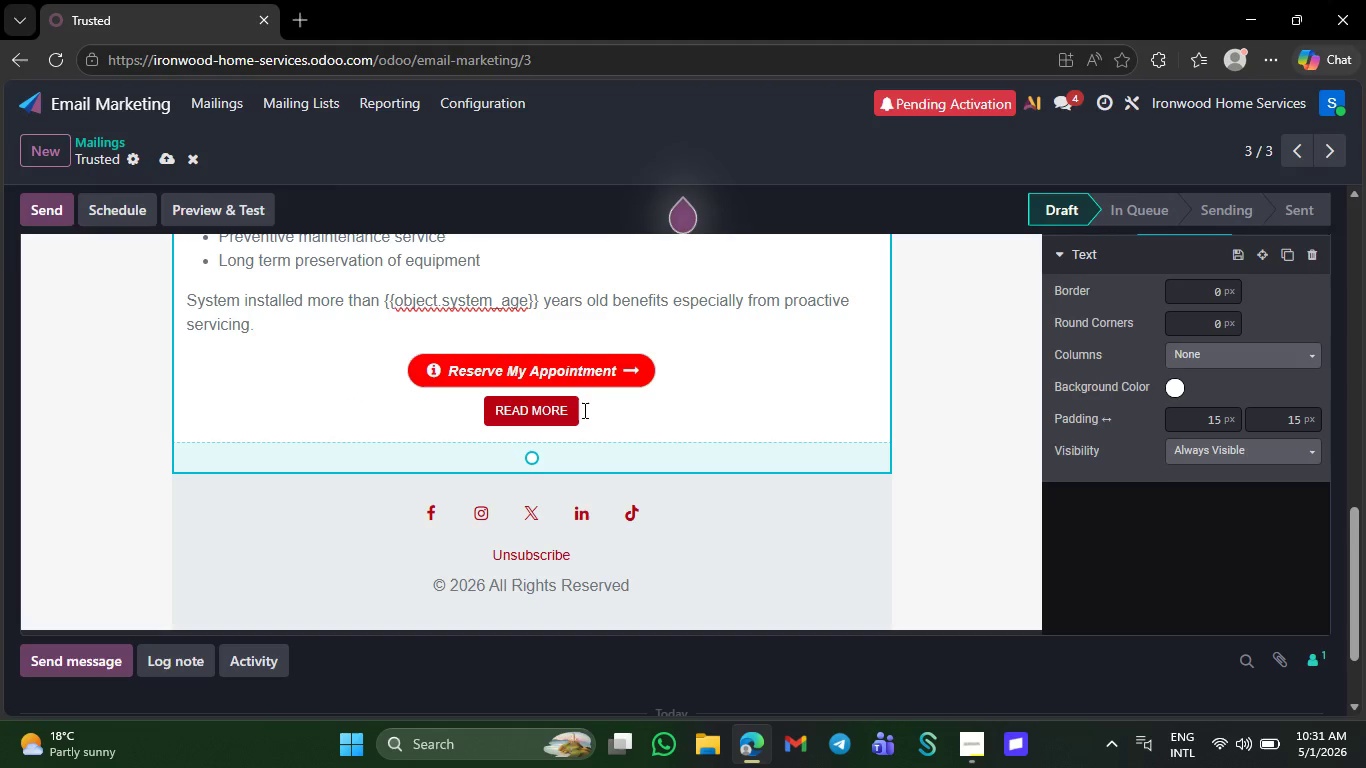 
key(Backspace)
 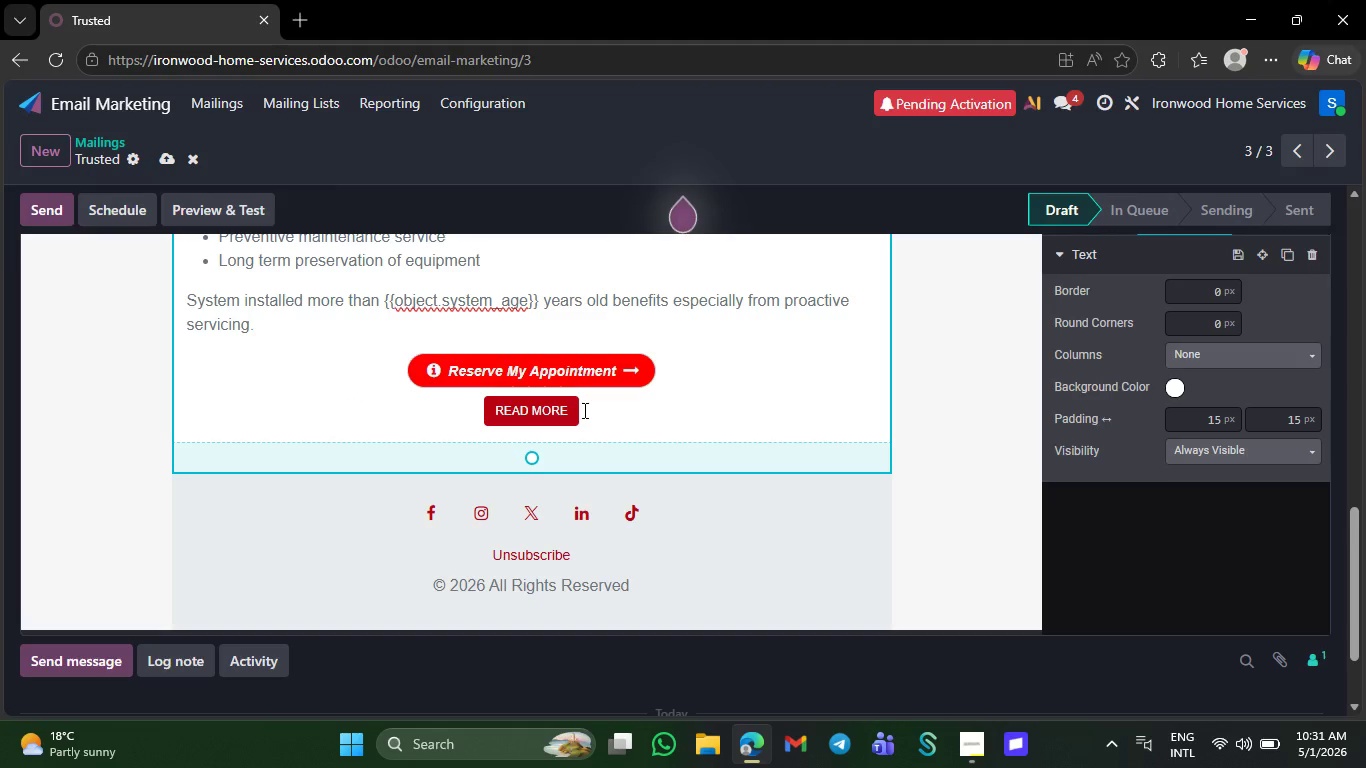 
key(Backspace)
 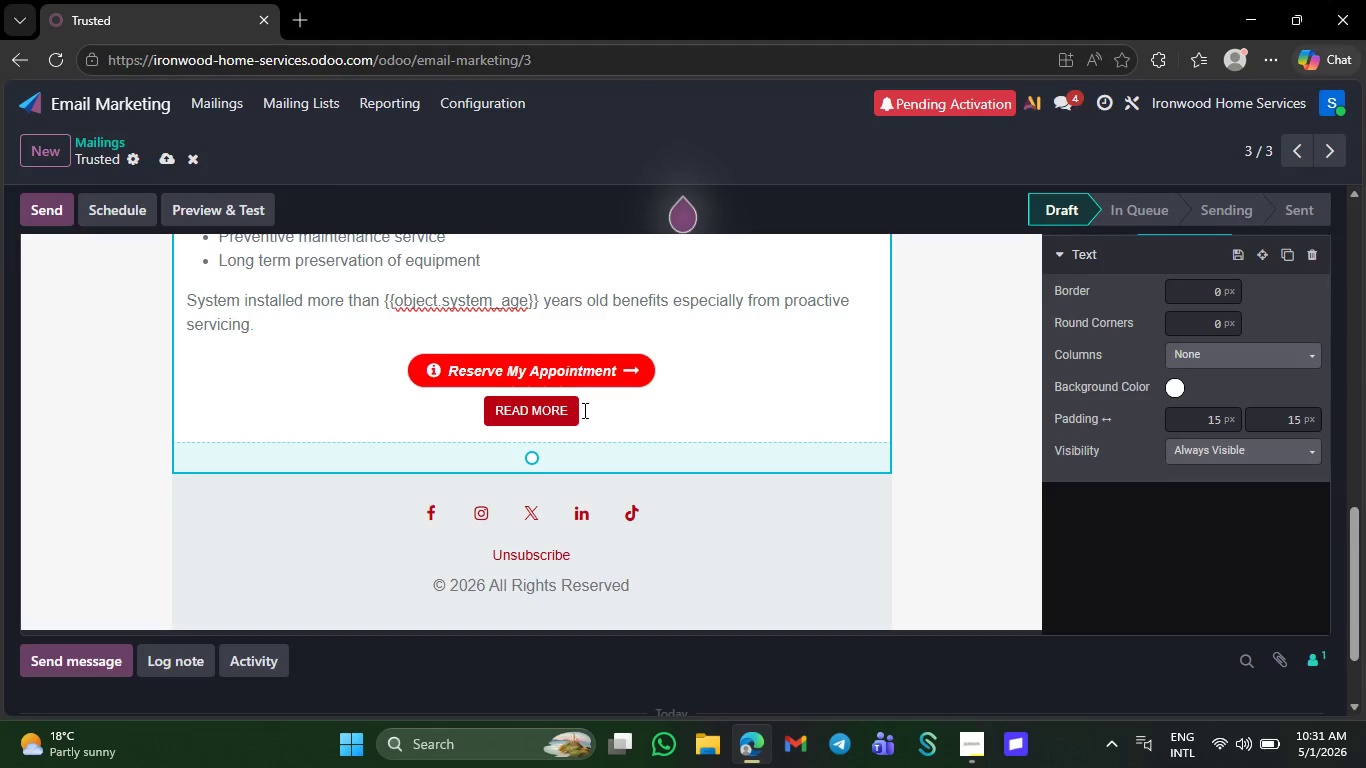 
key(Backspace)
 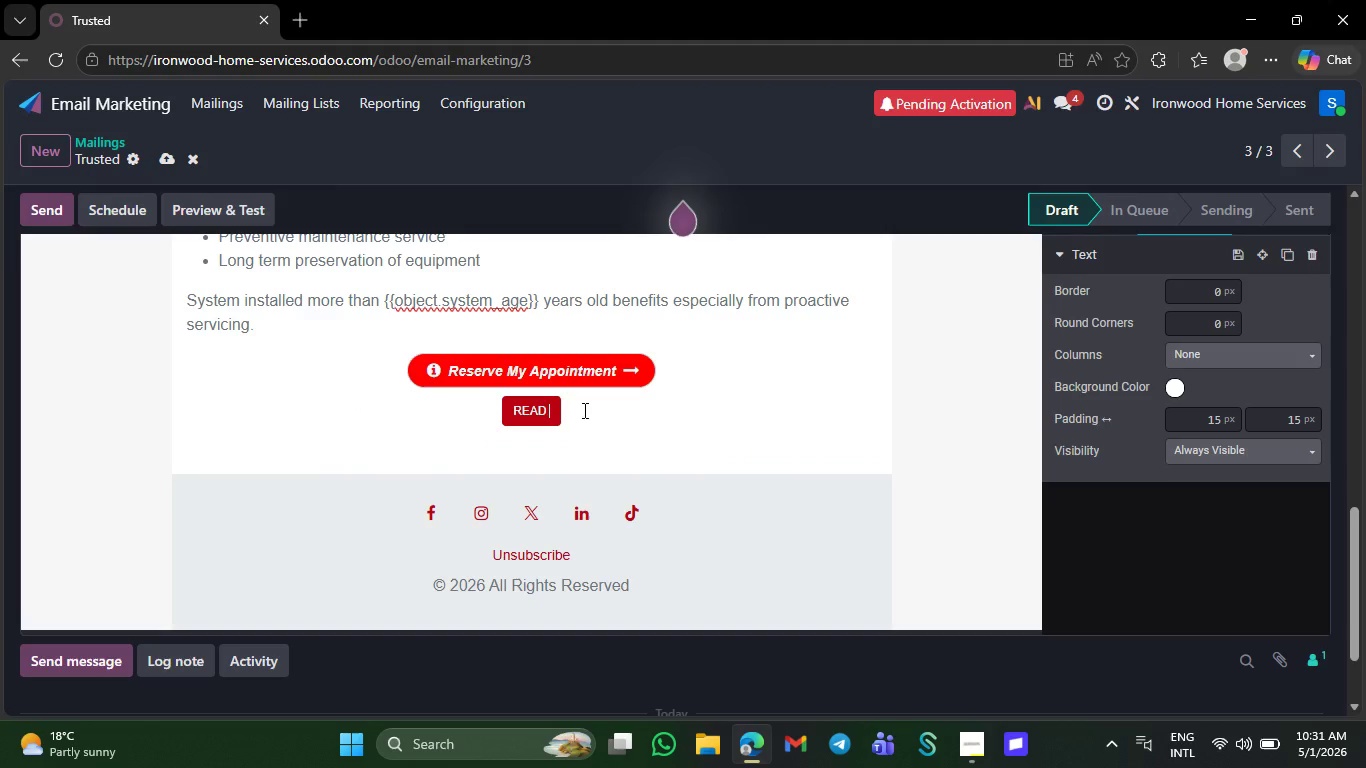 
key(Backspace)
 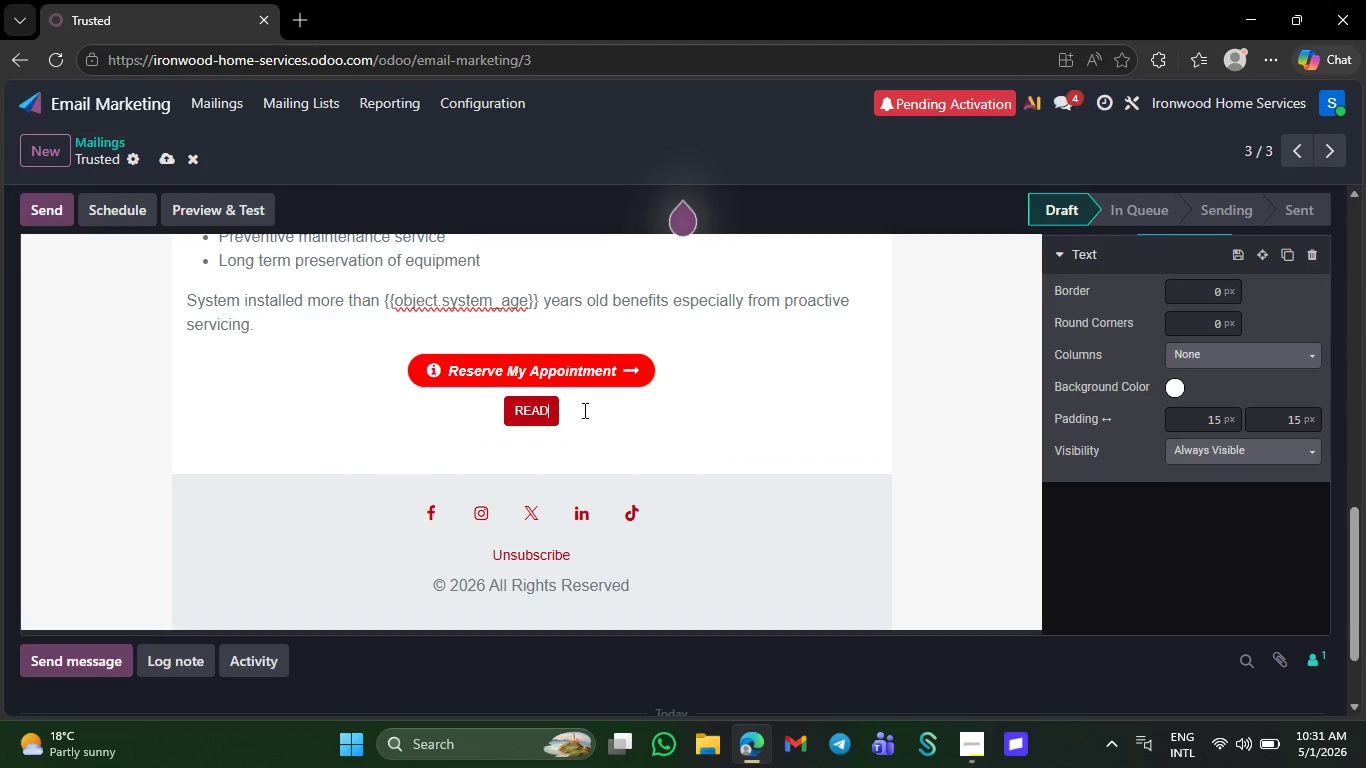 
key(Backspace)
 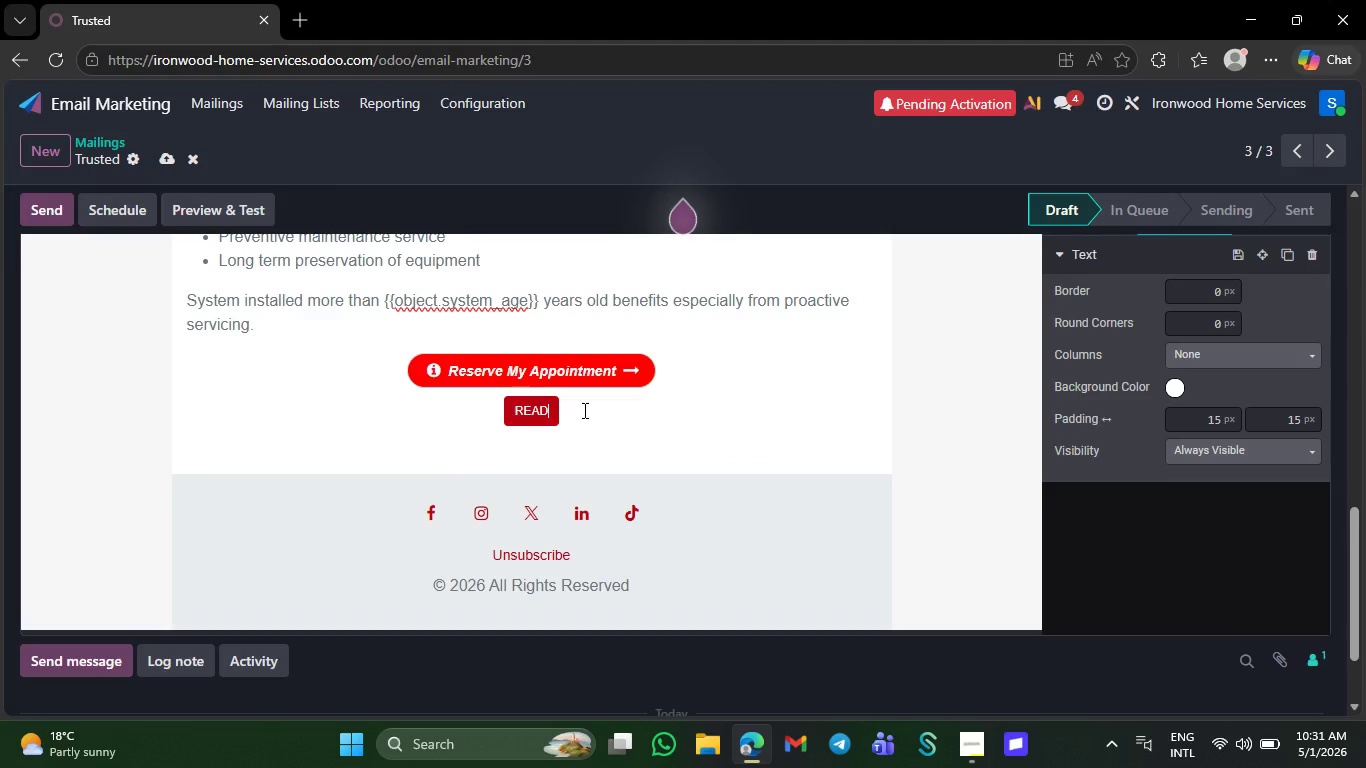 
key(Backspace)
 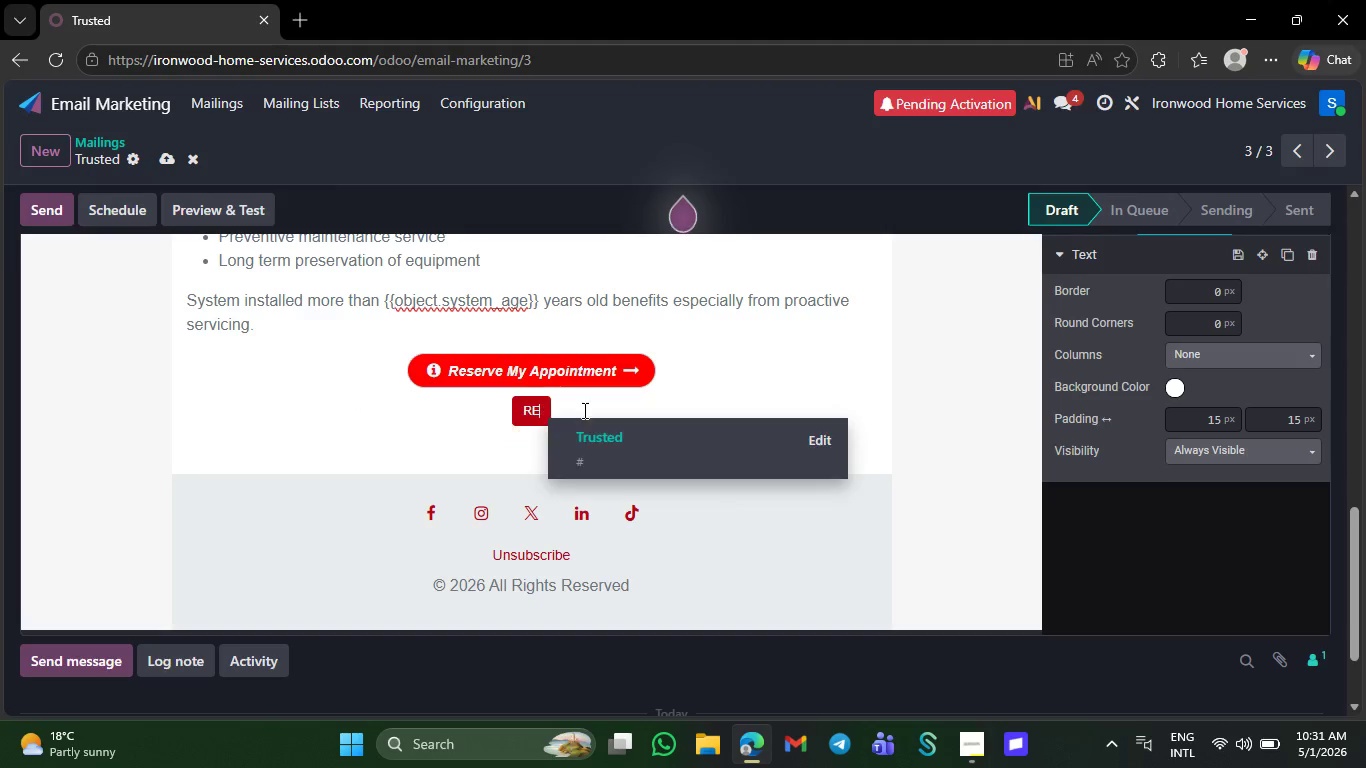 
key(Backspace)
 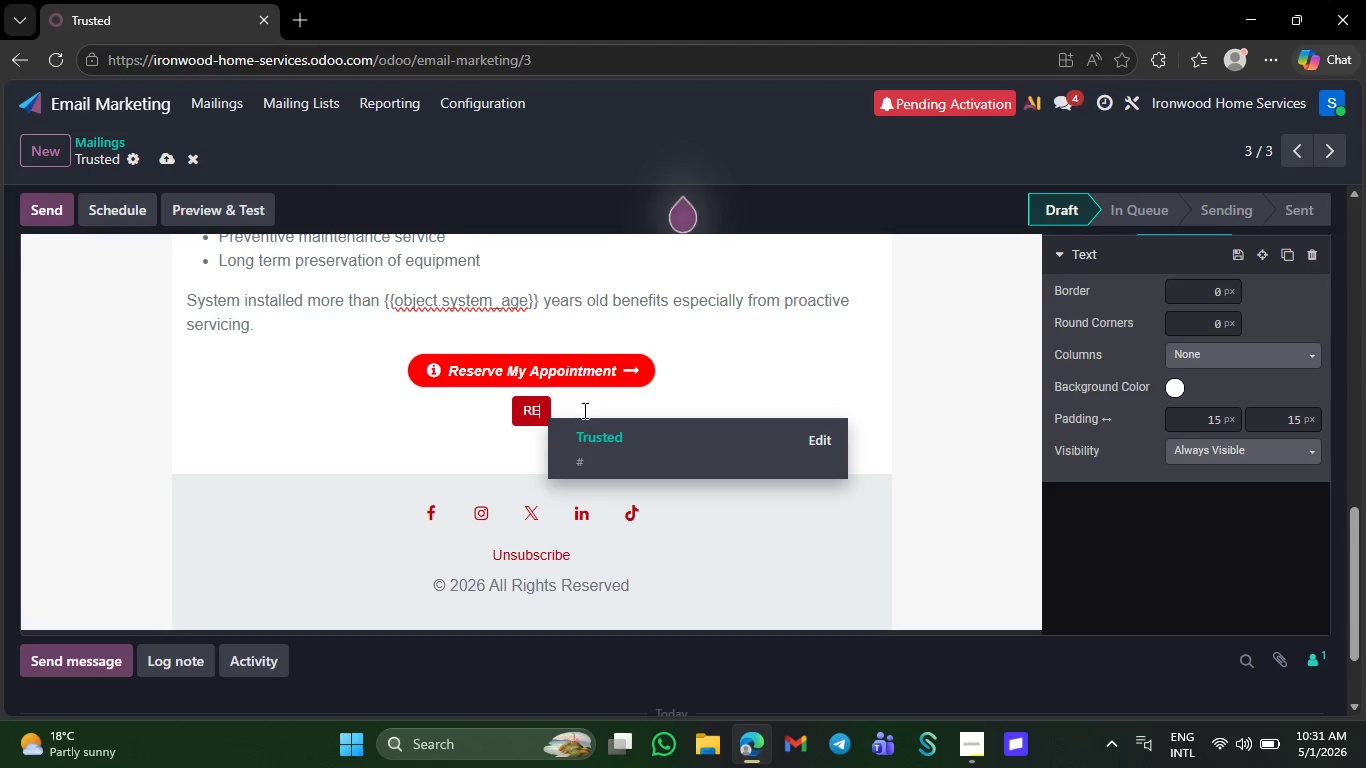 
key(Backspace)
 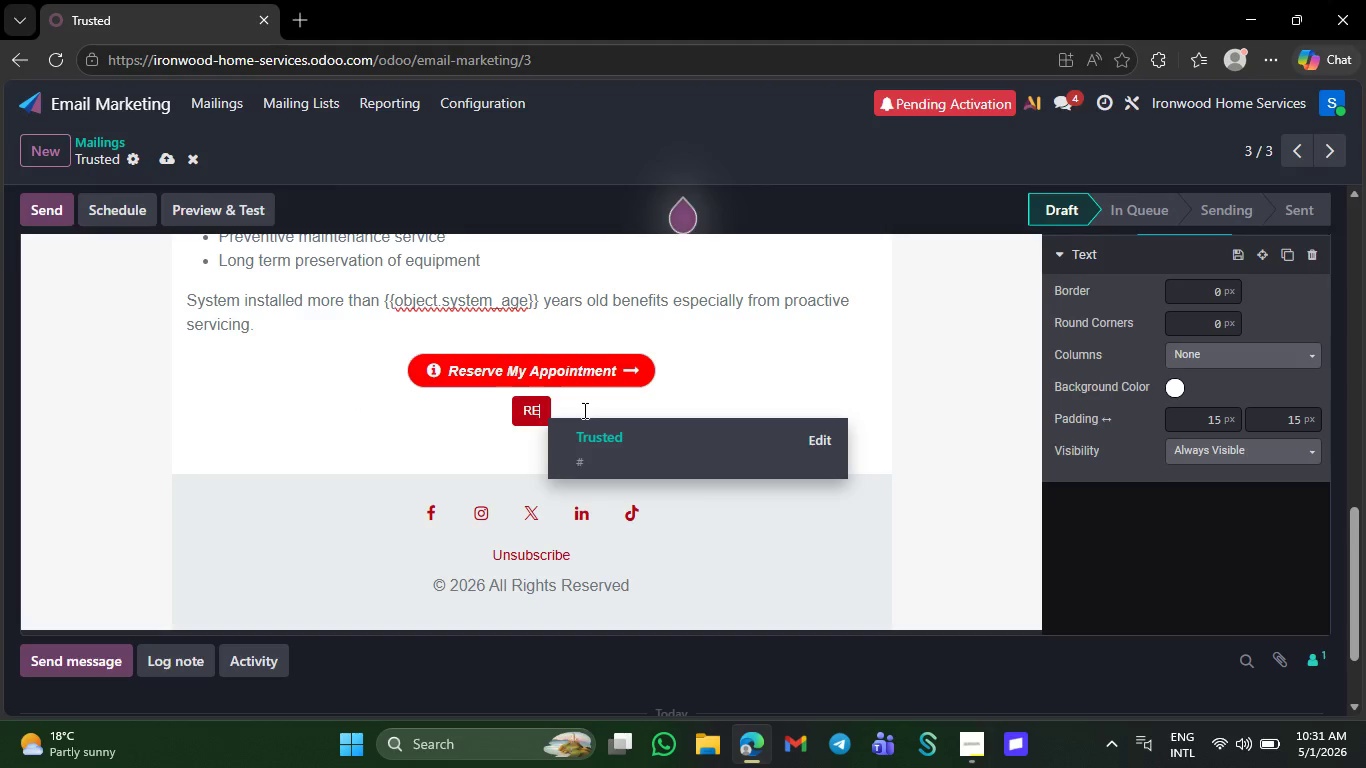 
key(Backspace)
 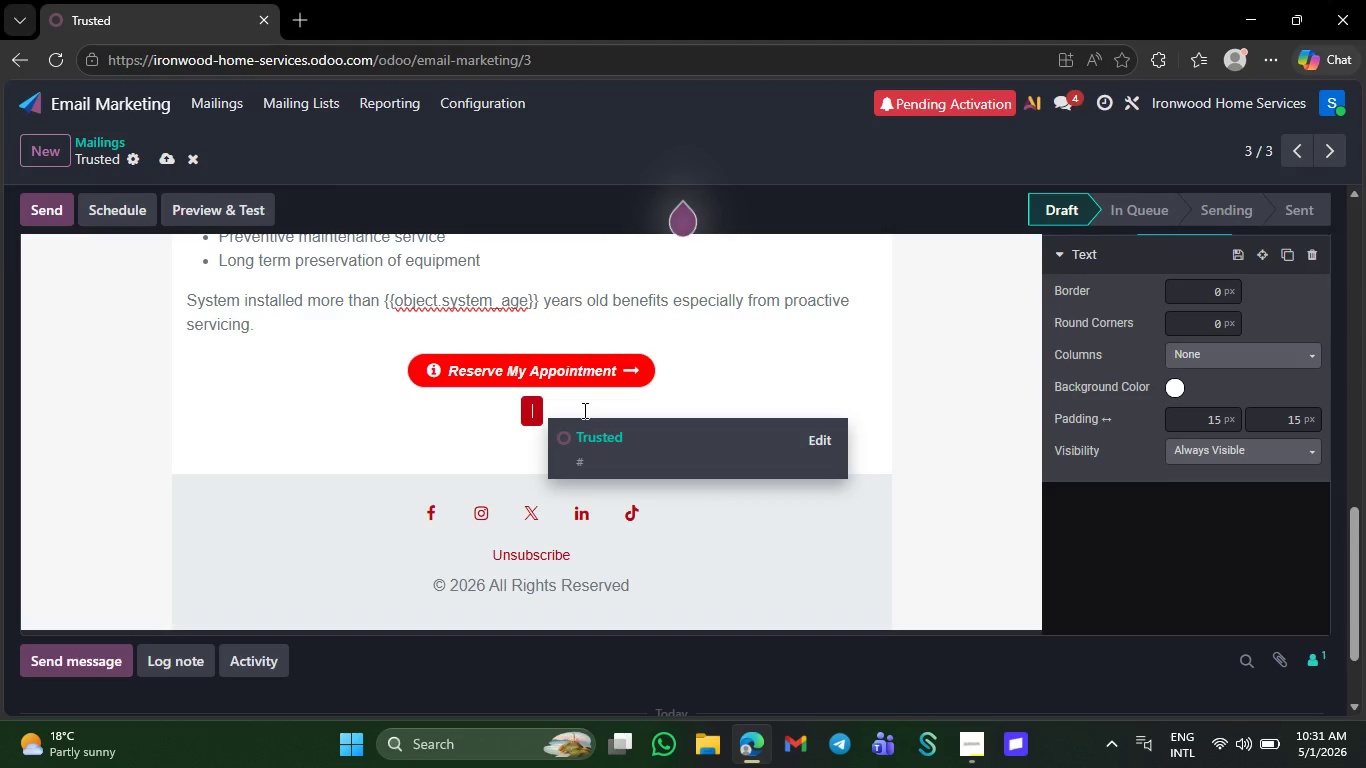 
key(Backspace)
 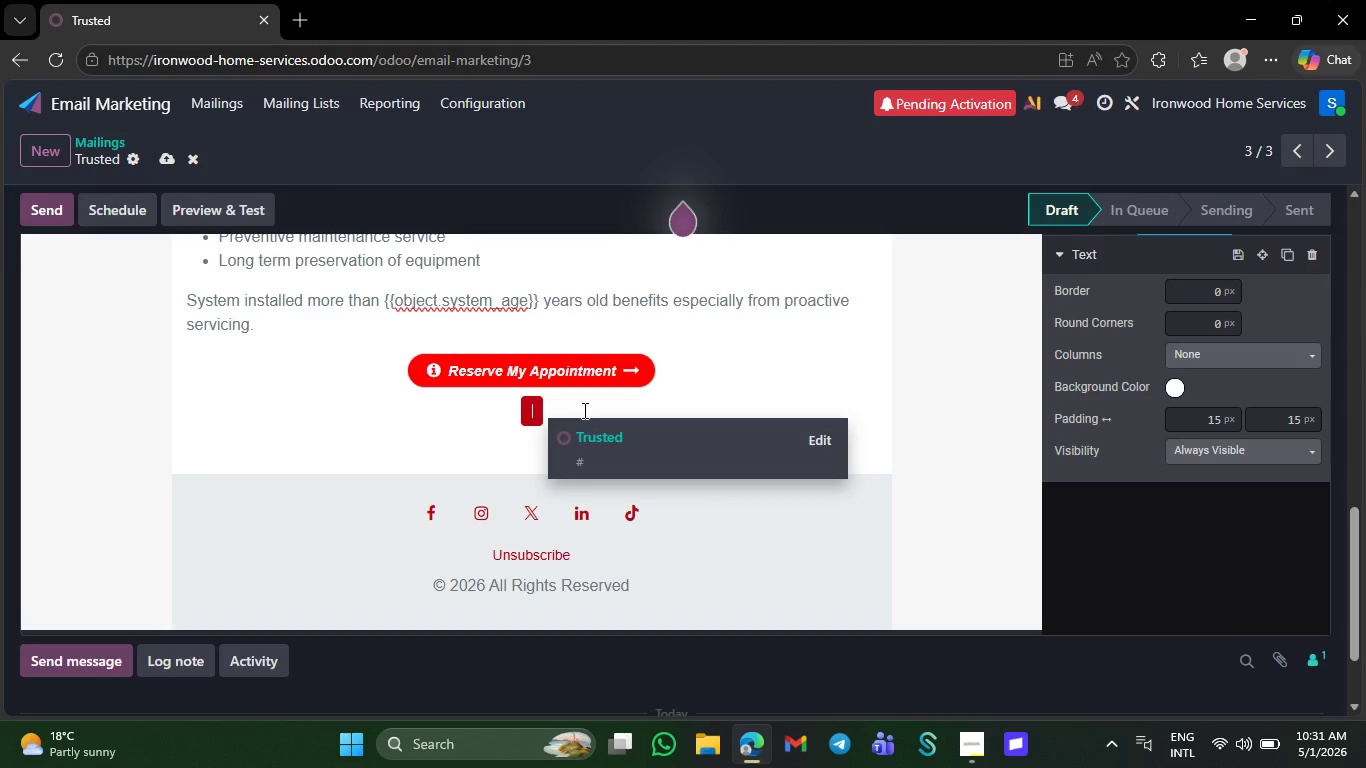 
key(Backspace)
 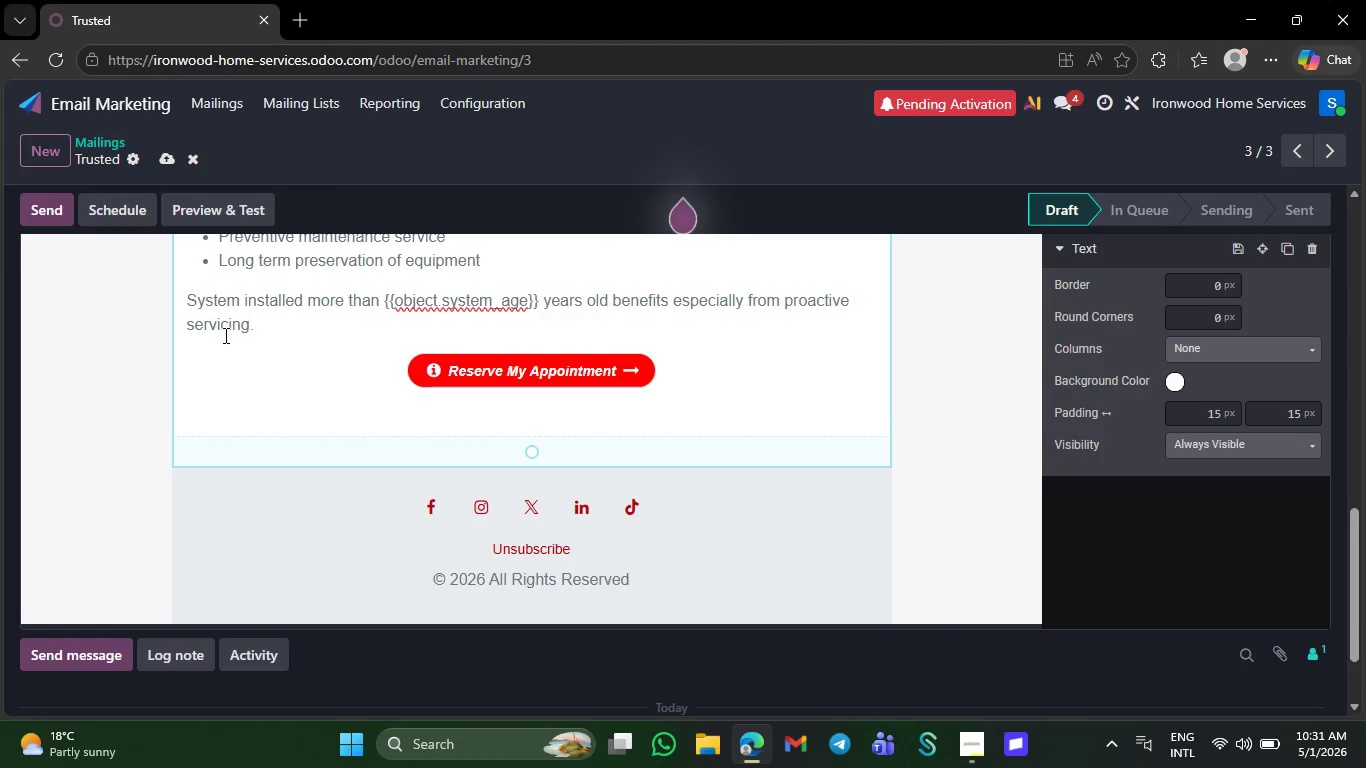 
left_click([196, 387])
 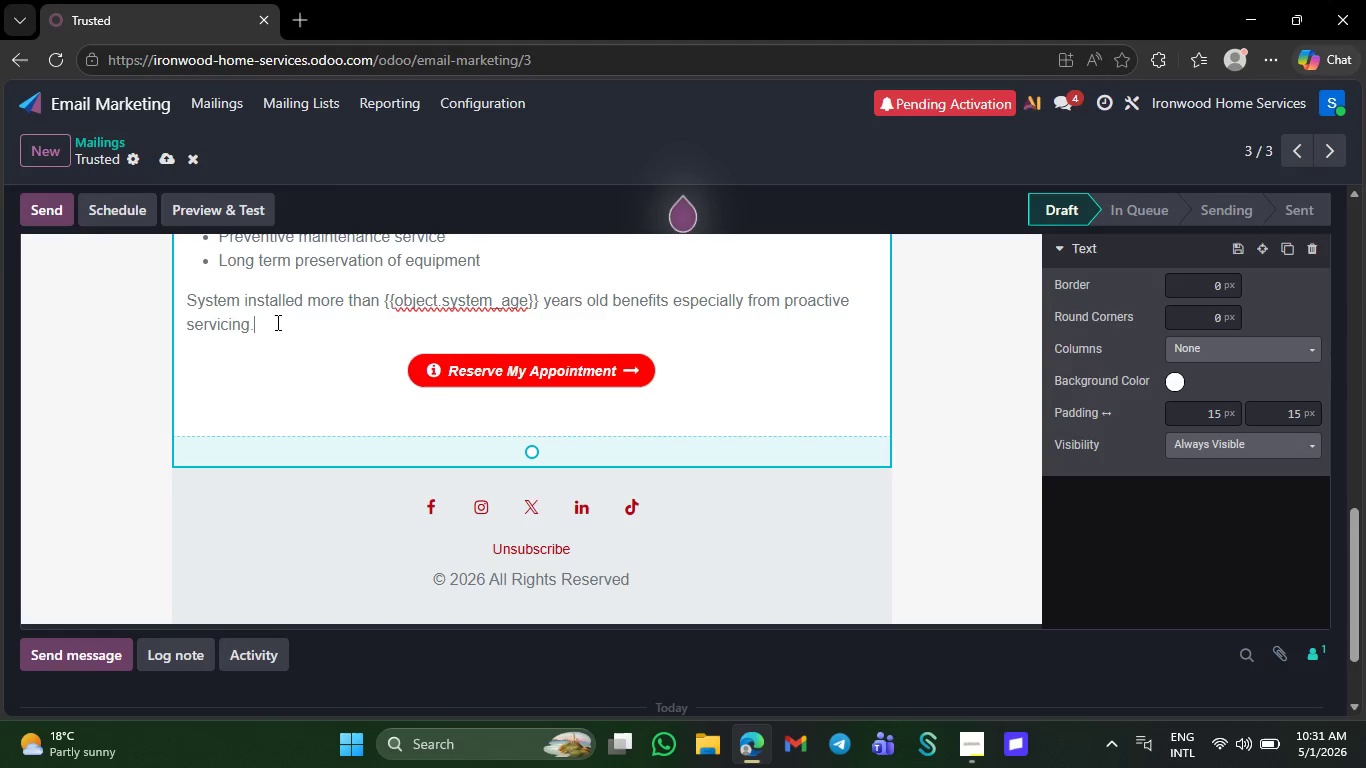 
key(NumpadEnter)
 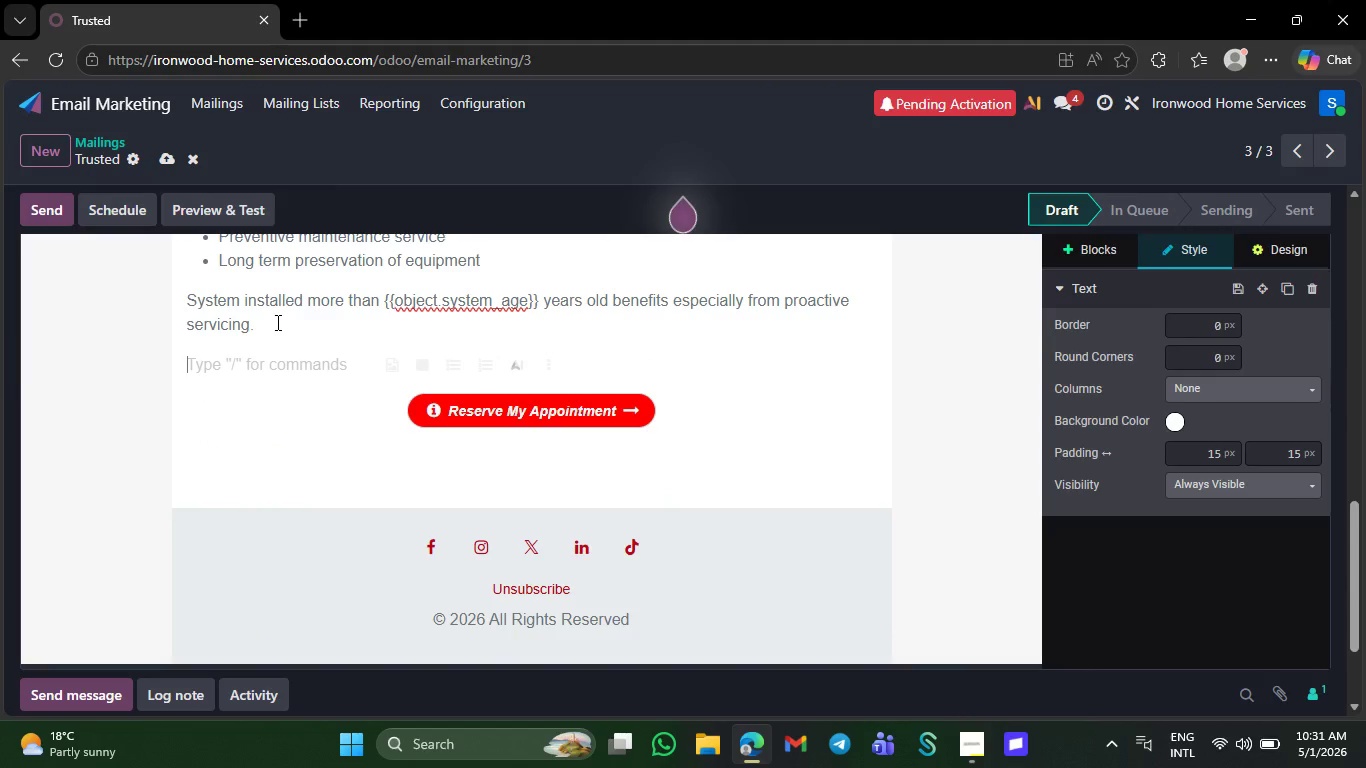 
type(Best Rega)
 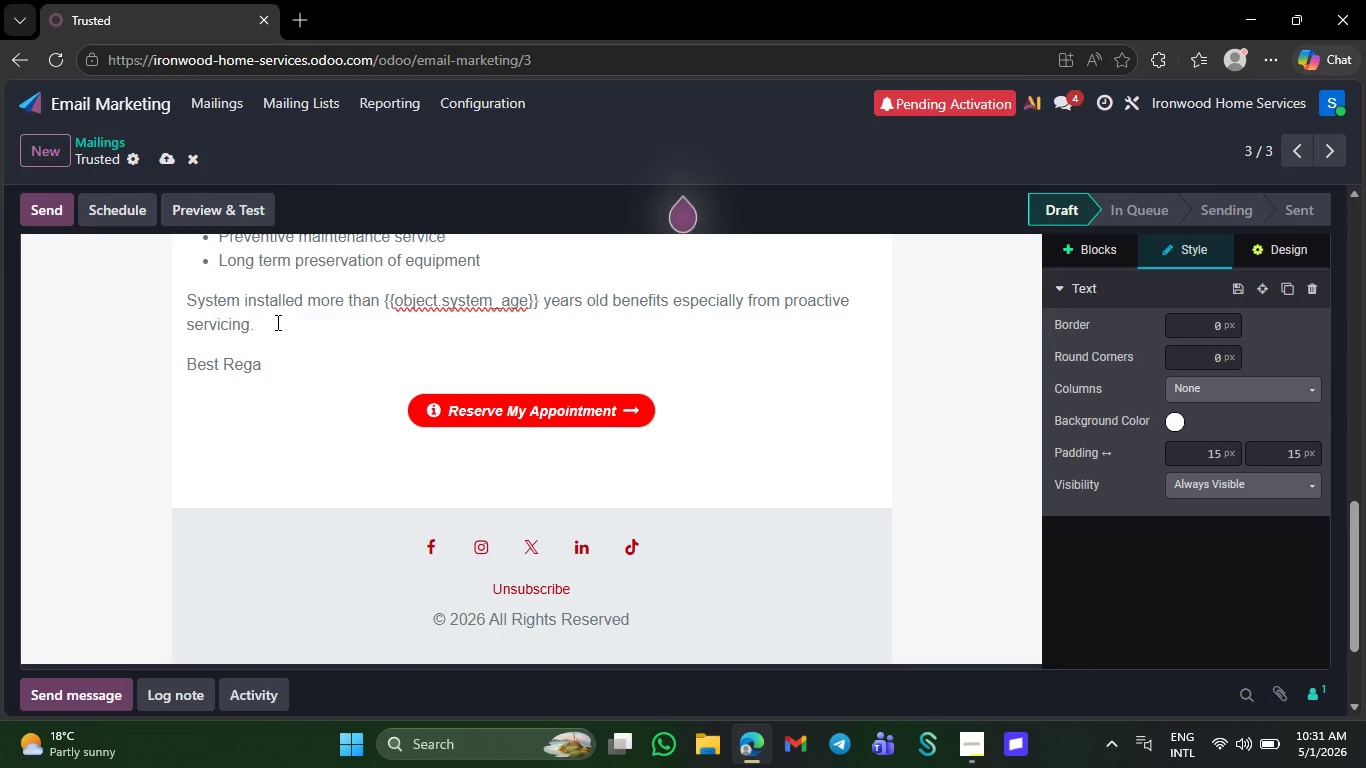 
type(rds<)
key(Backspace)
 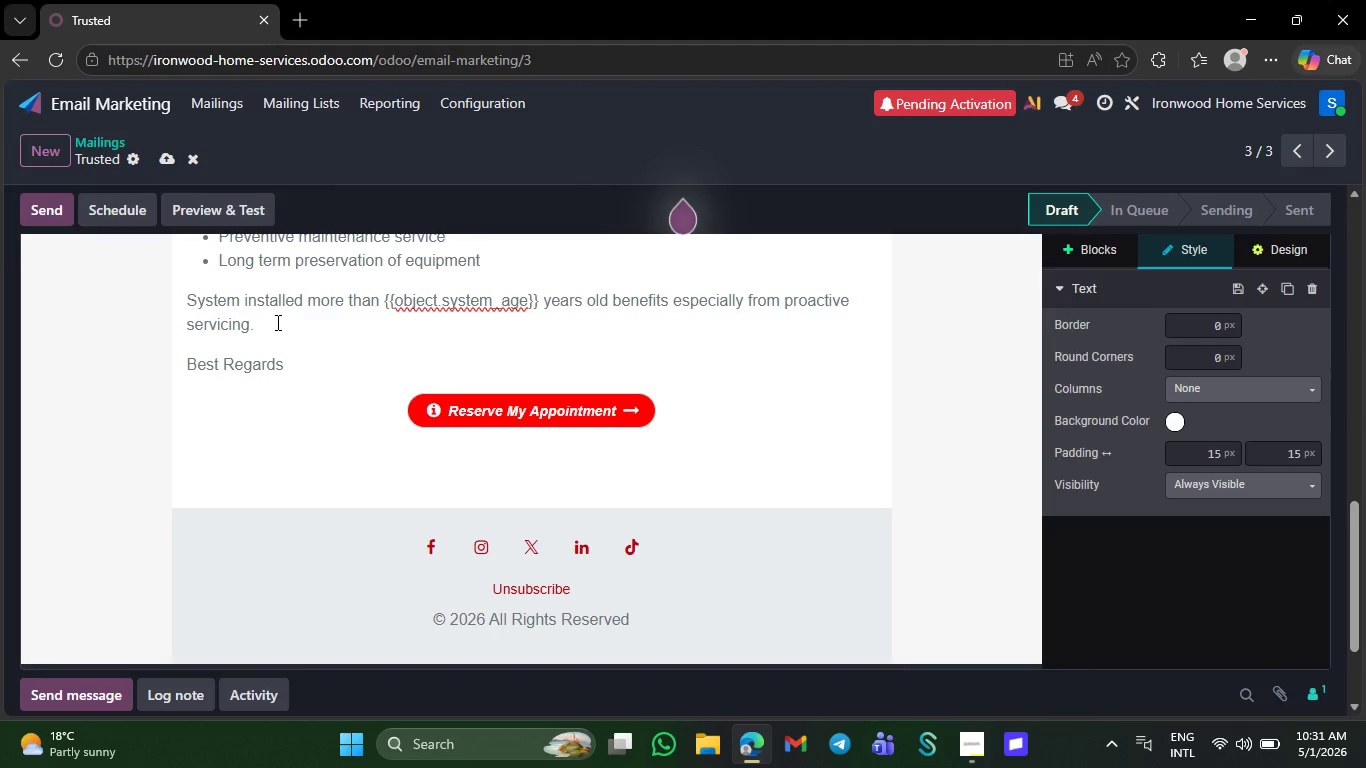 
type(,)
key(NumpadEnter)
type(Ironwood Home Ser)
key(Tab)
 